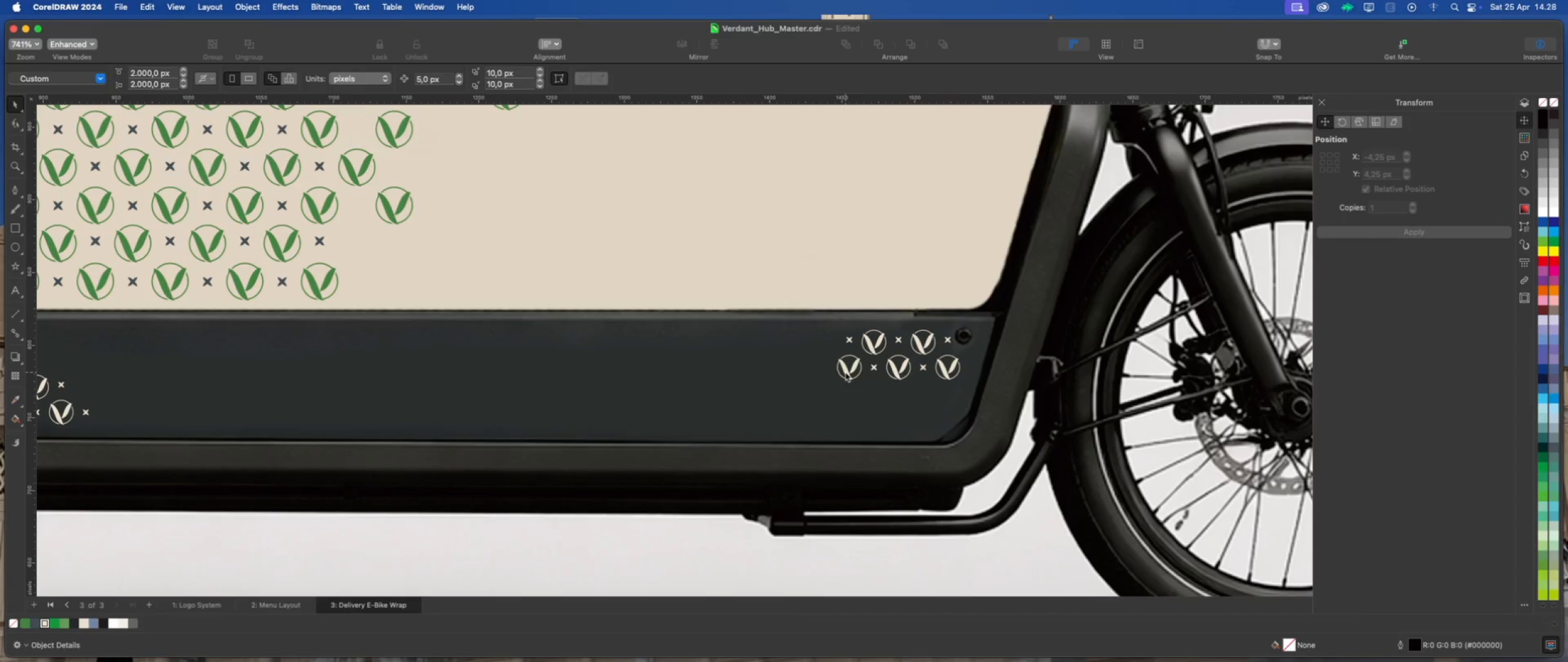 
left_click([845, 372])
 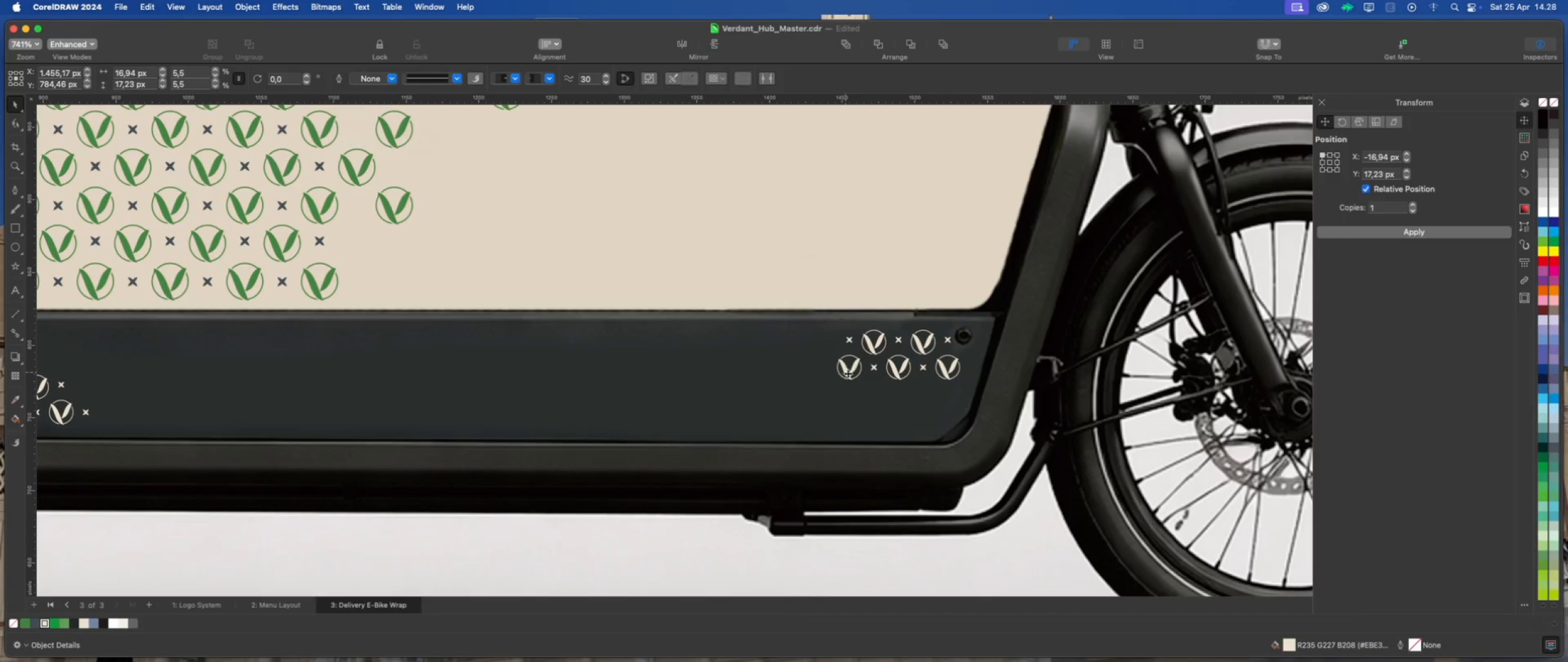 
key(Delete)
 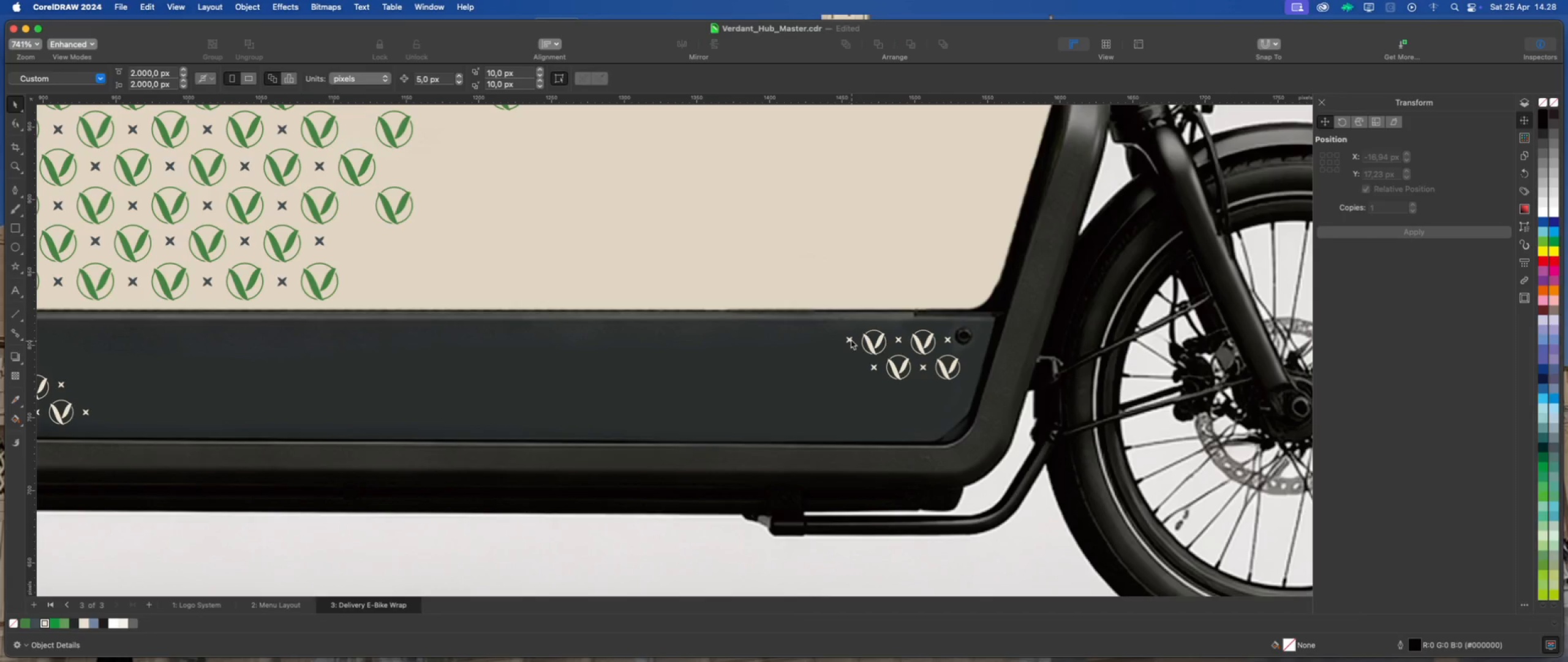 
left_click([850, 339])
 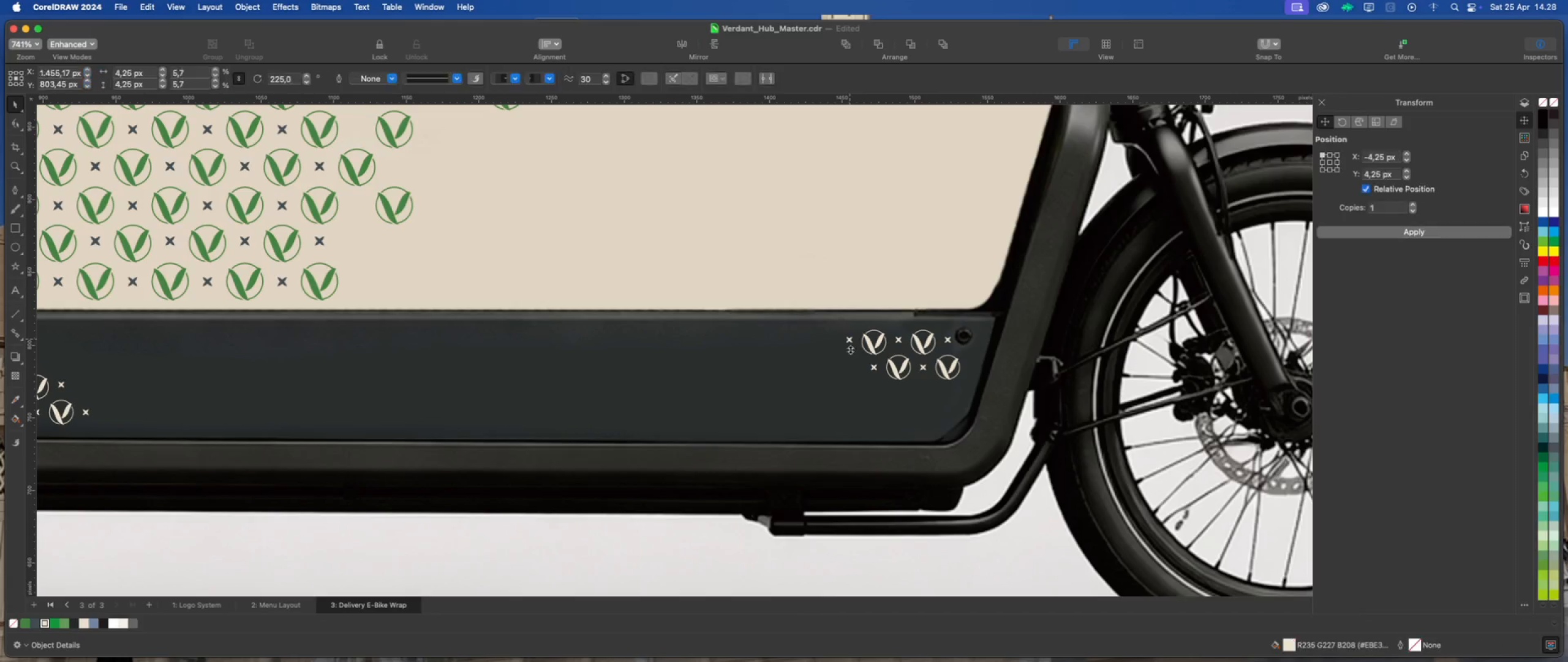 
key(Delete)
 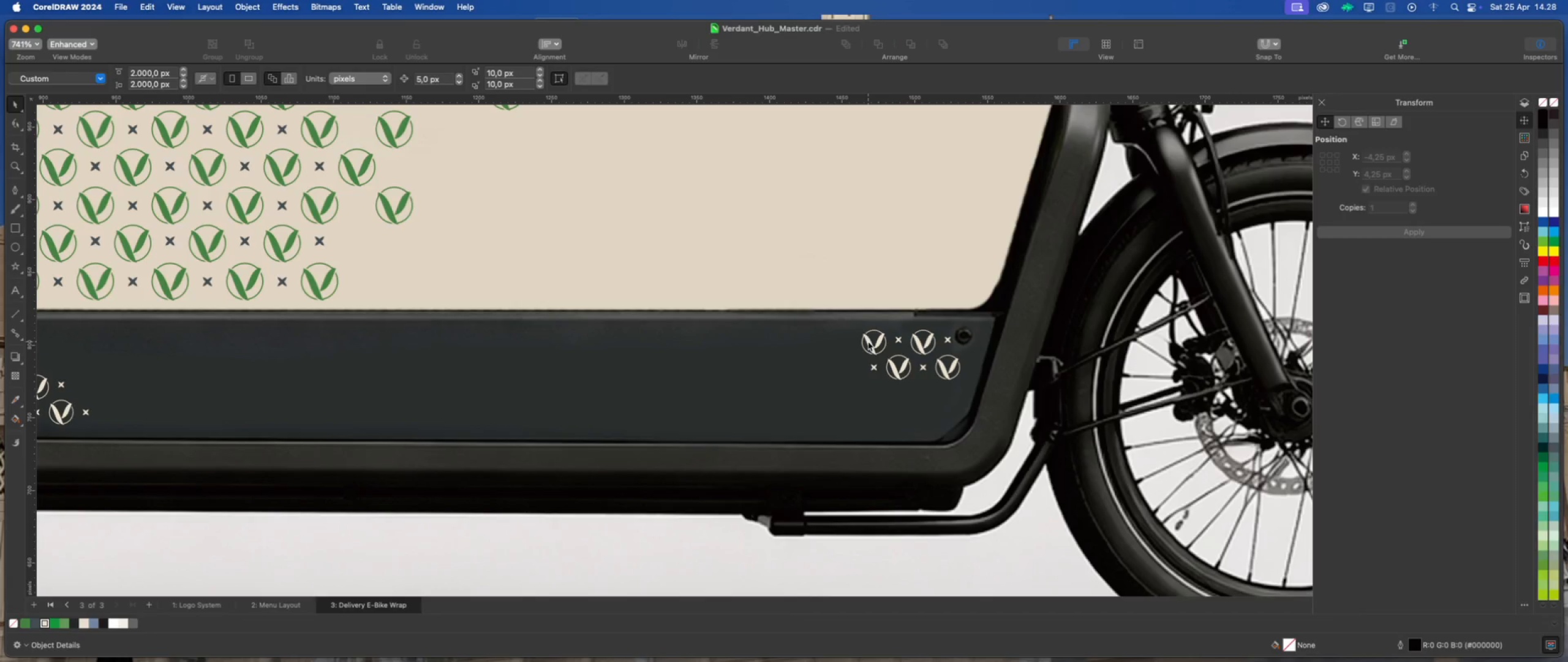 
left_click([868, 341])
 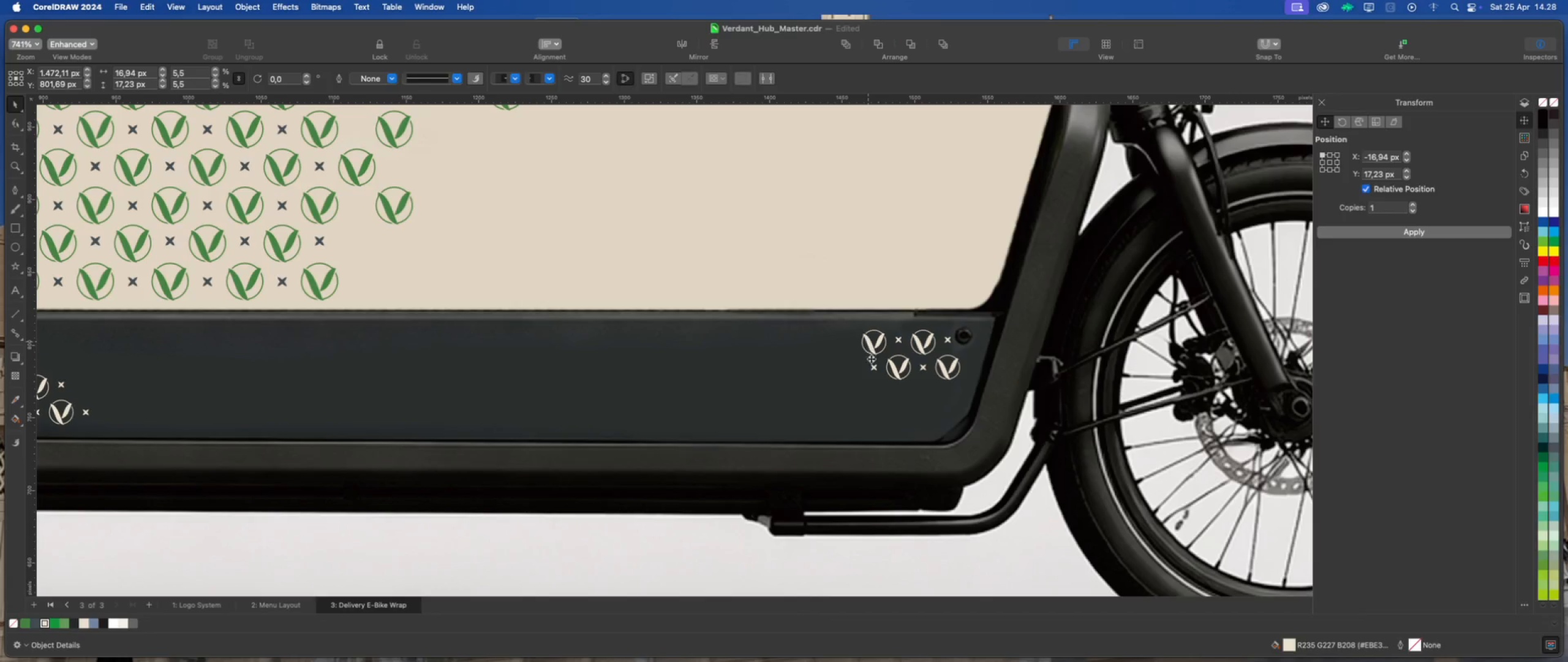 
key(Delete)
 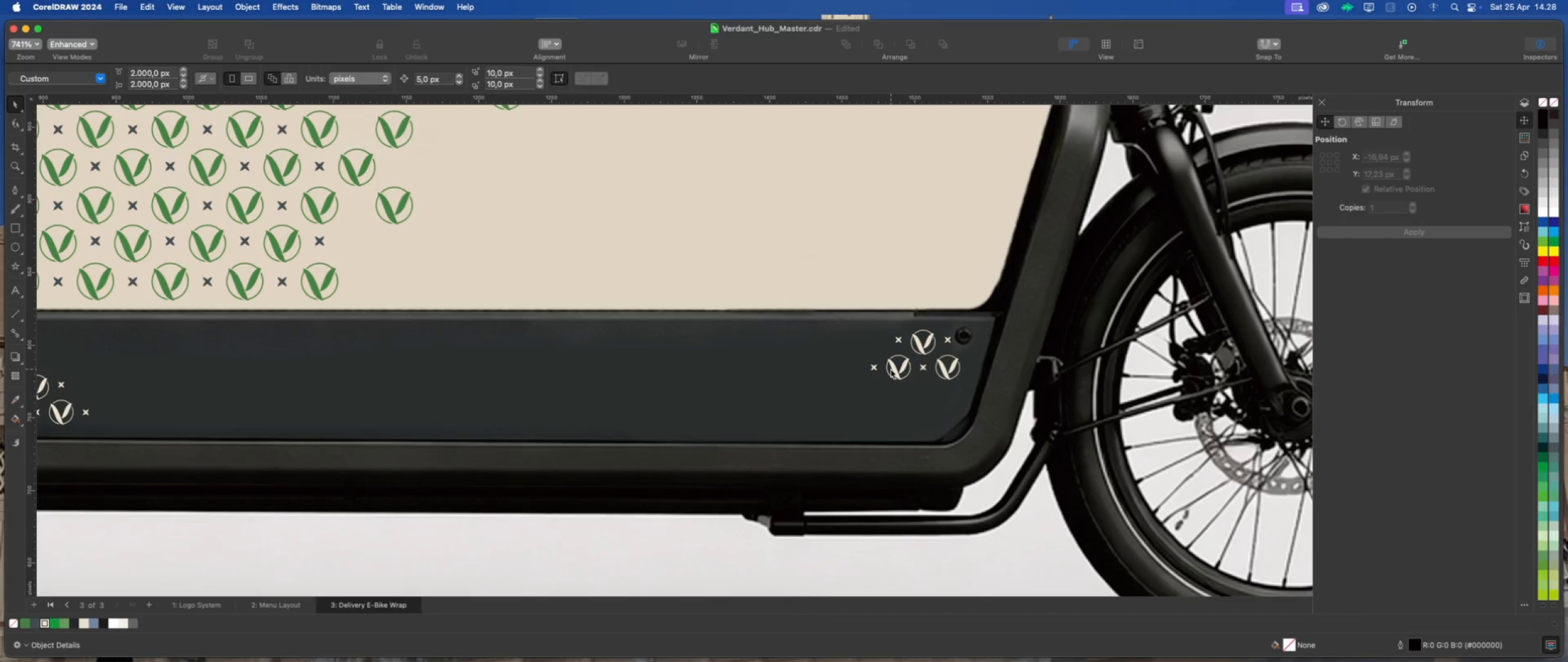 
left_click([891, 369])
 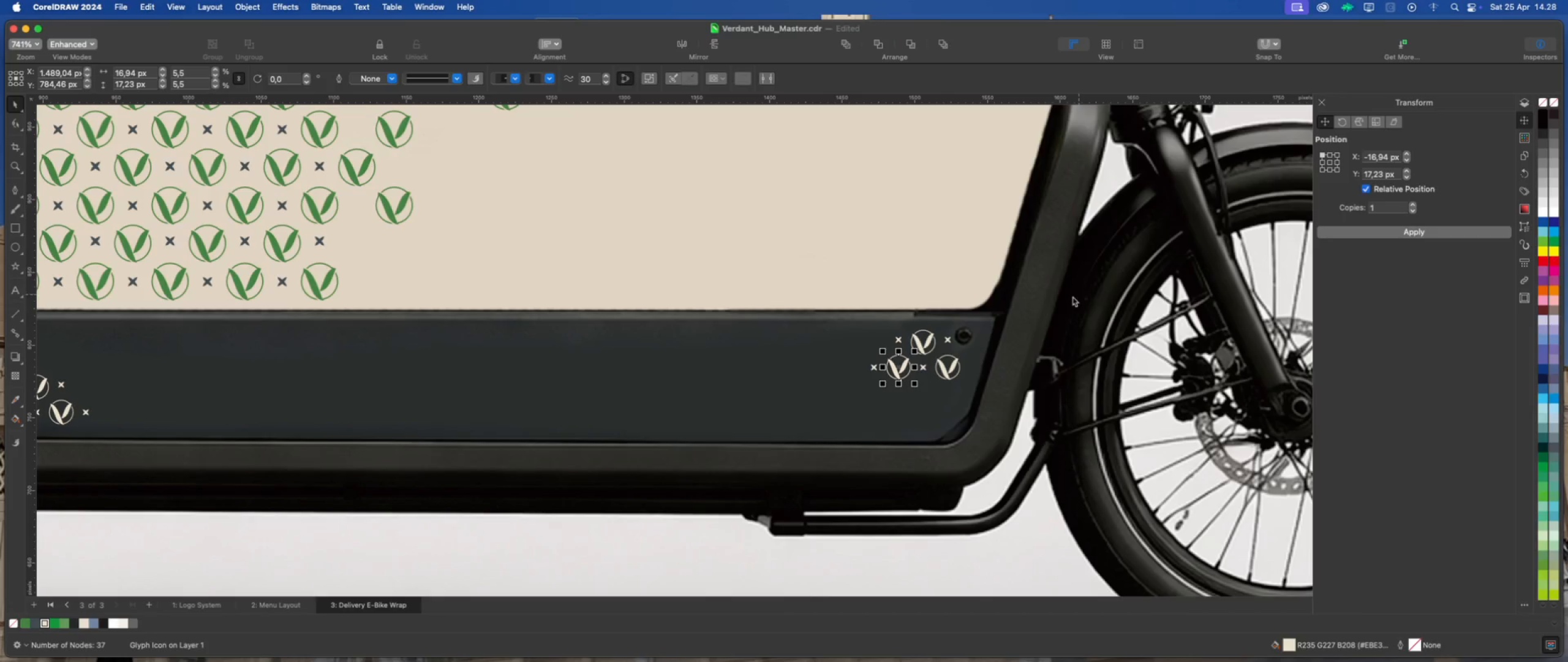 
hold_key(key=ShiftLeft, duration=1.61)
left_click([872, 366])
 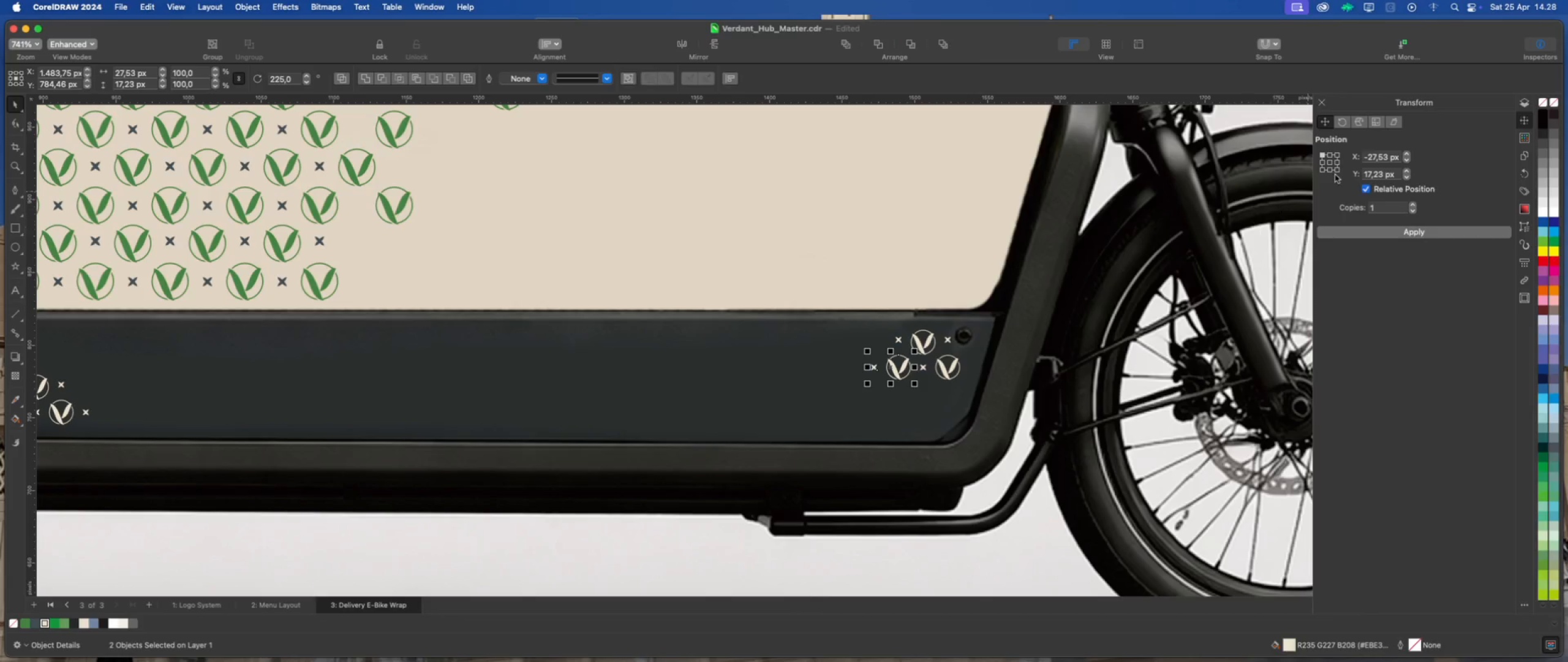 
left_click([1322, 170])
 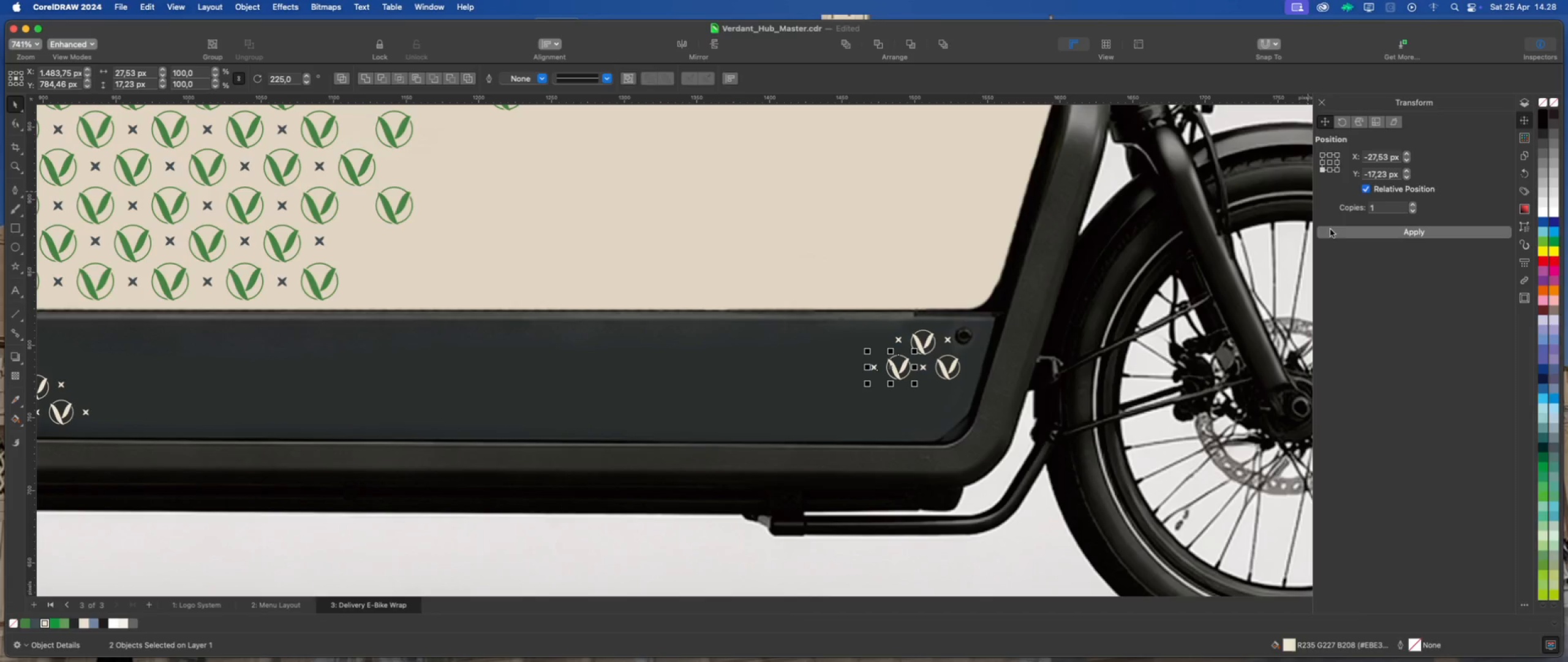 
left_click([1331, 231])
 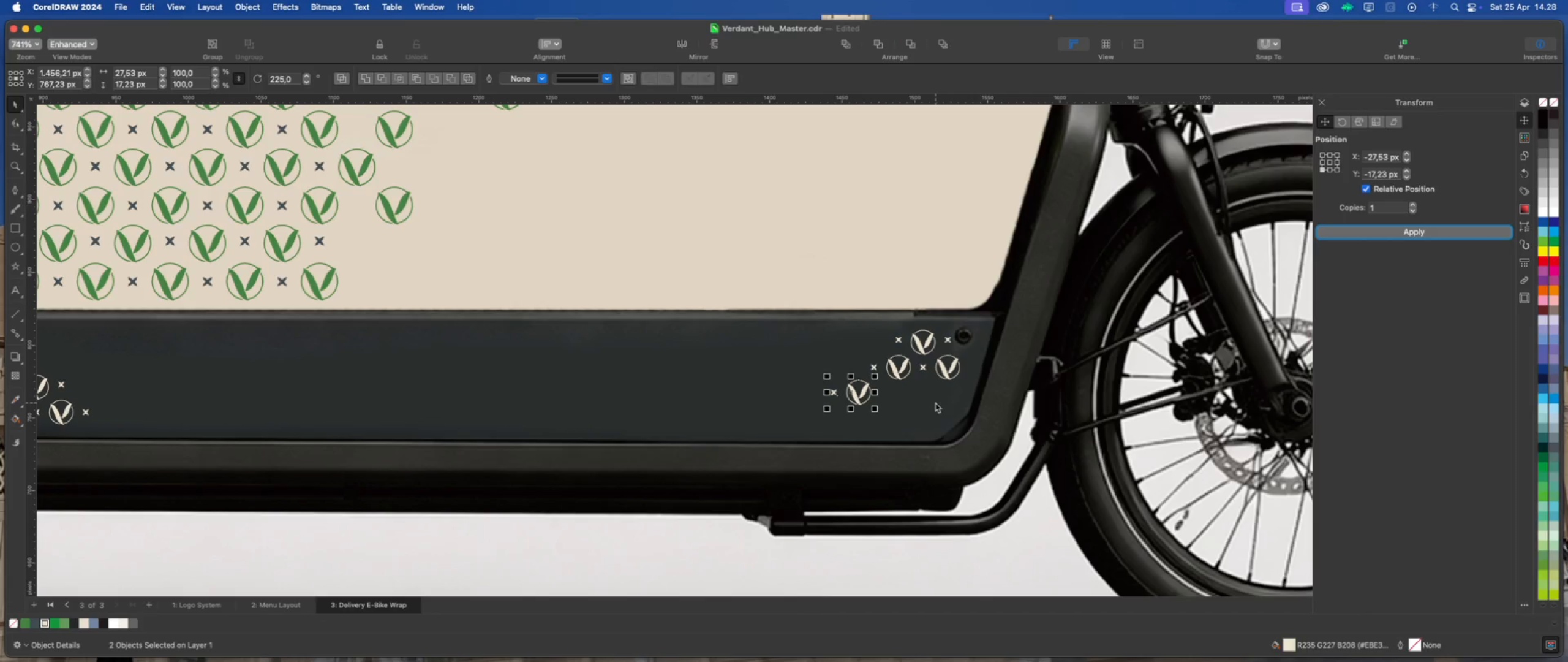 
key(Delete)
 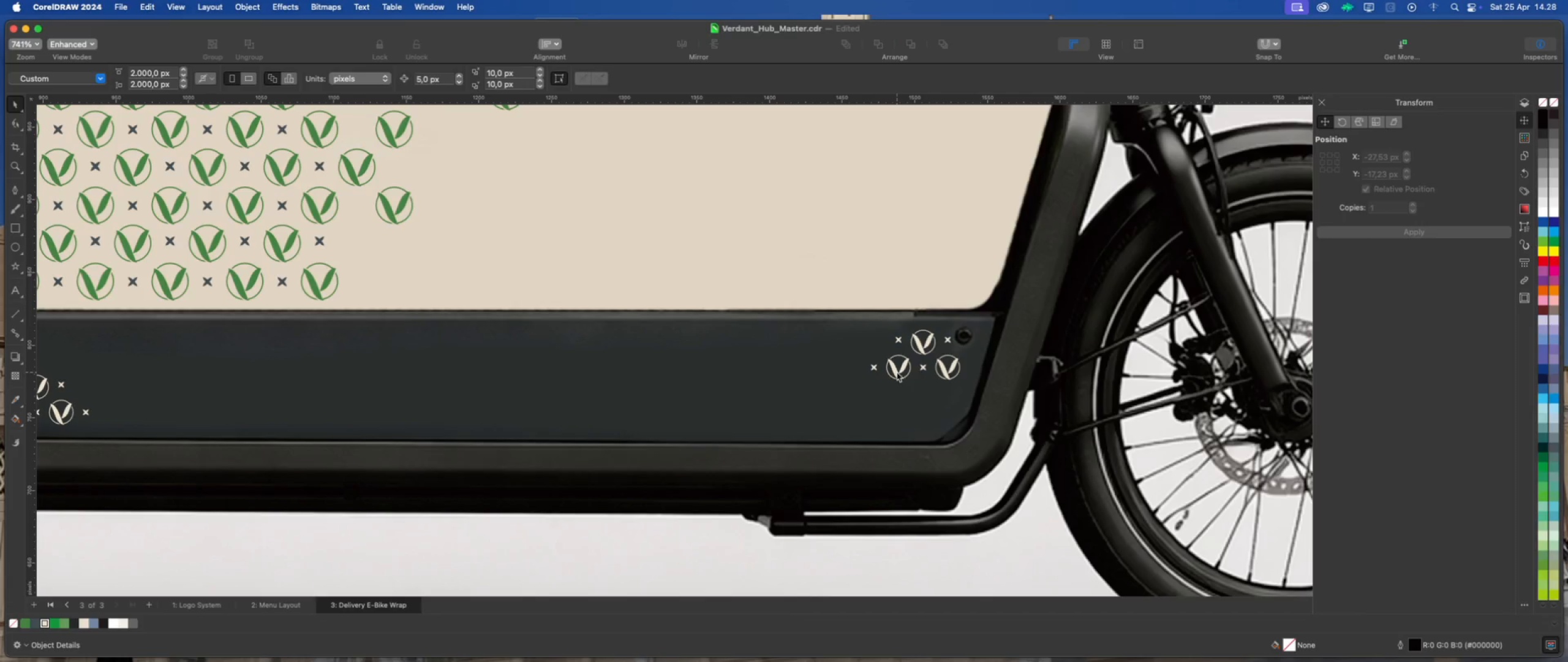 
left_click([896, 372])
 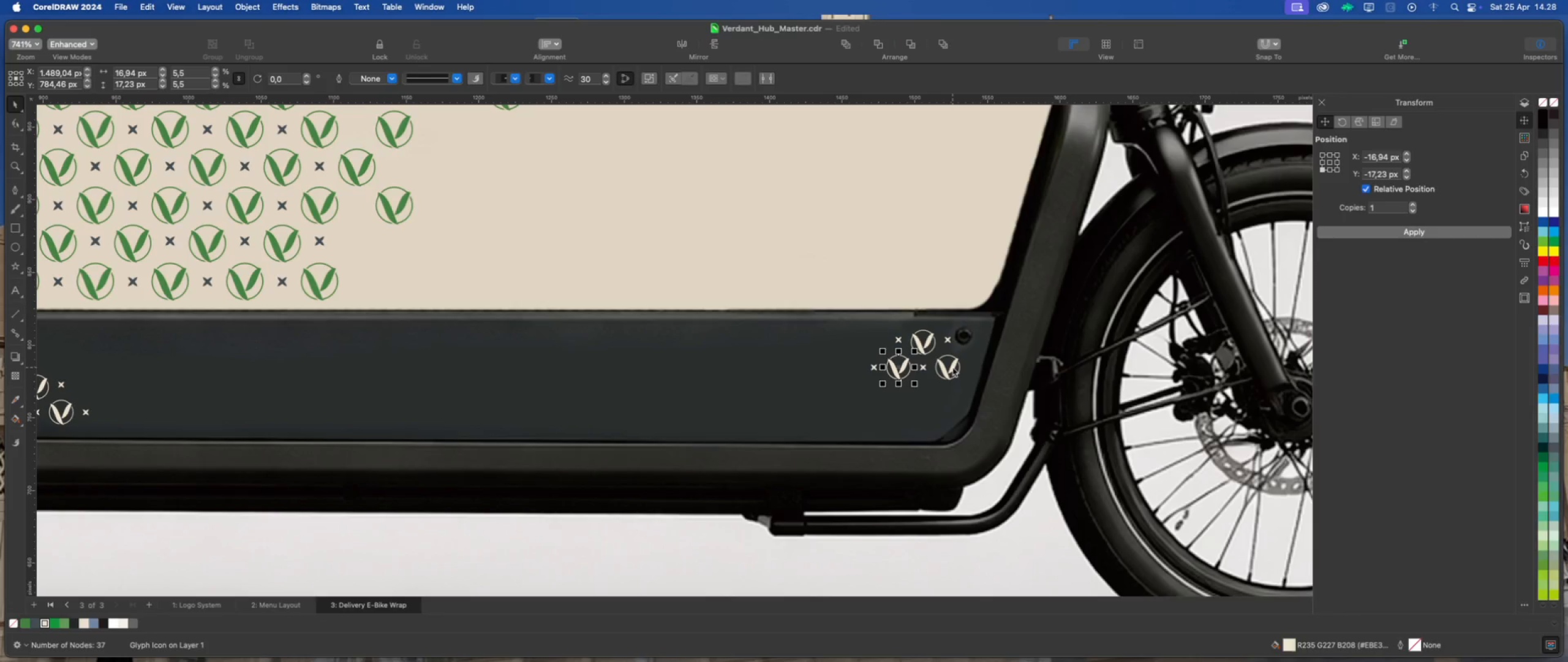 
left_click([945, 370])
 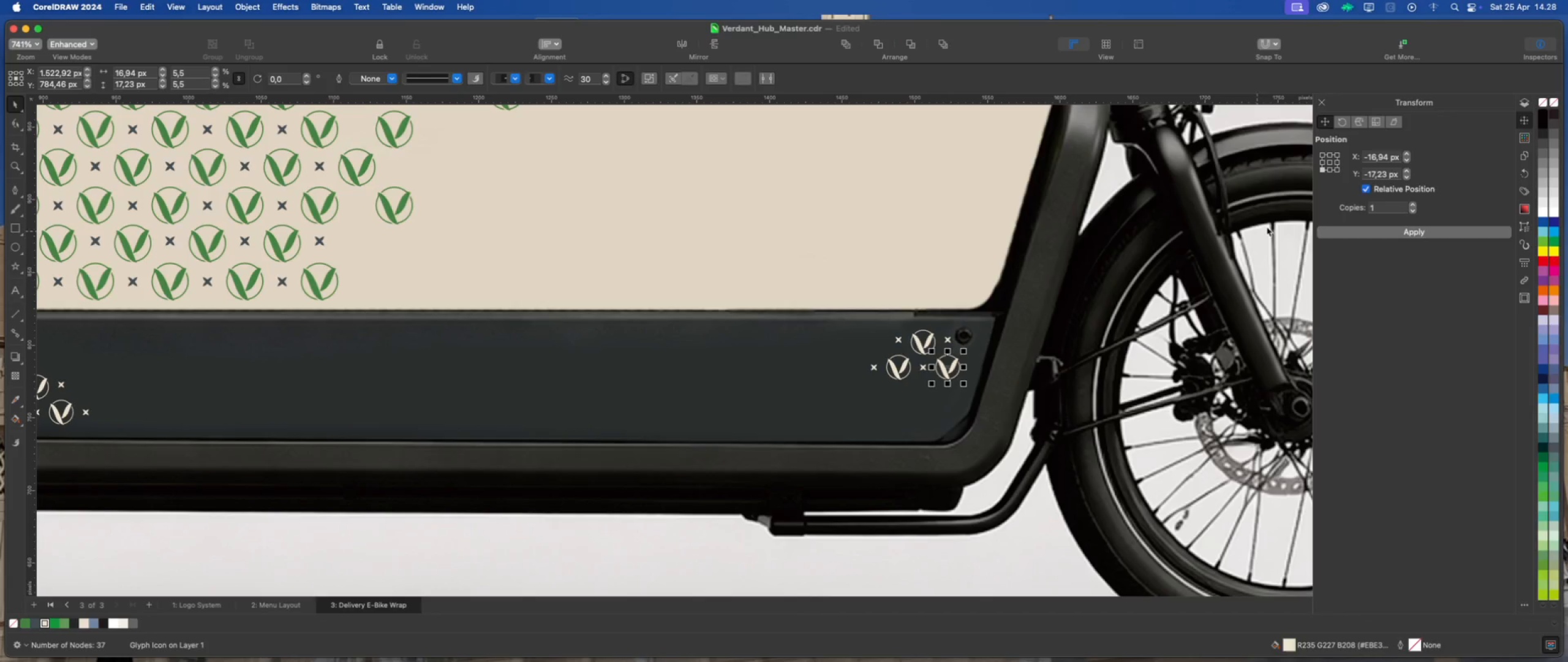 
left_click([1344, 231])
 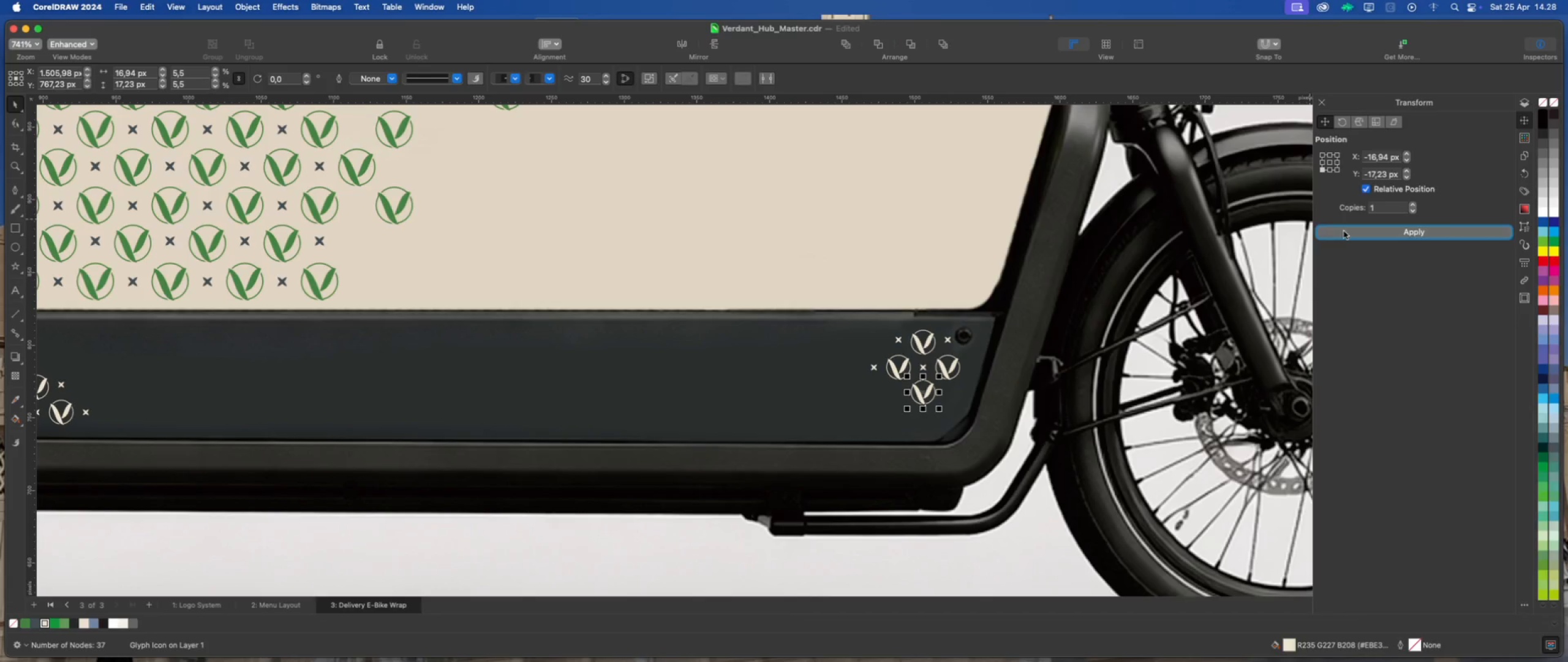 
left_click([1344, 231])
 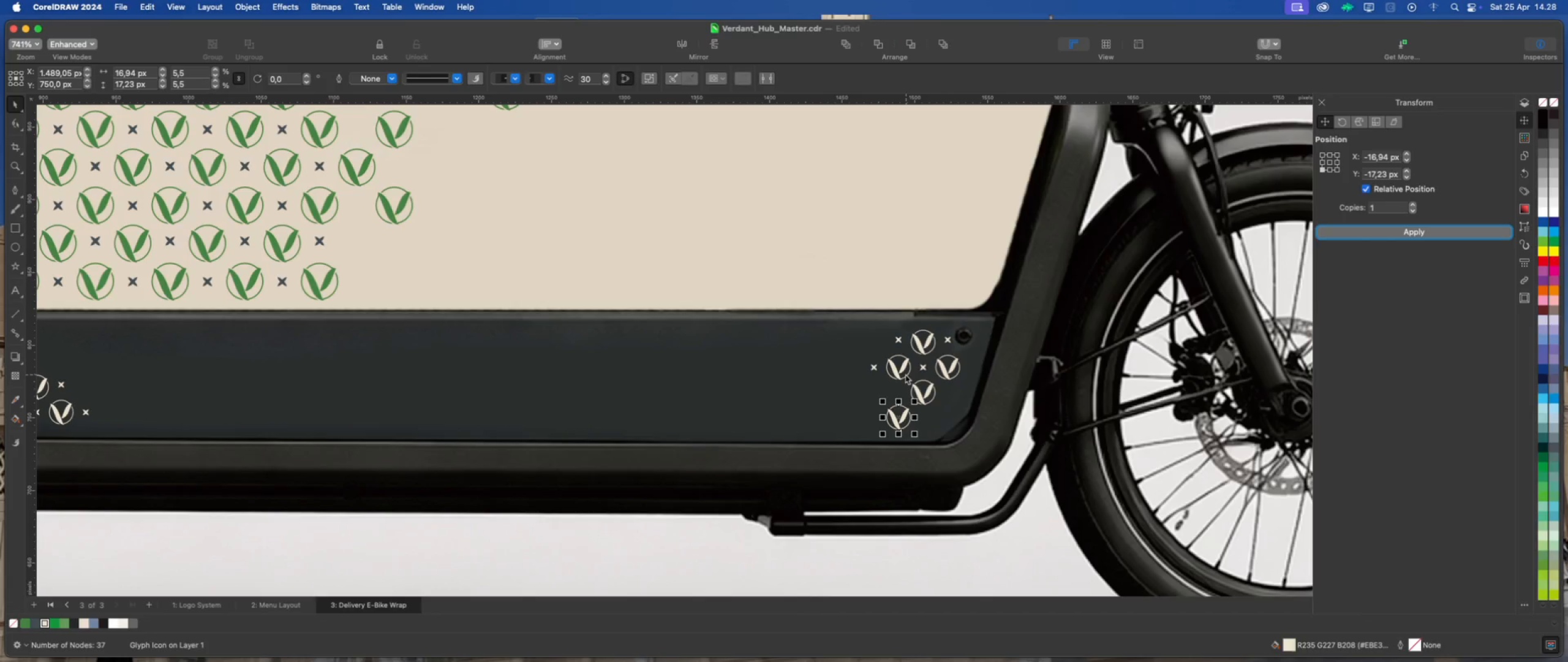 
left_click([899, 373])
 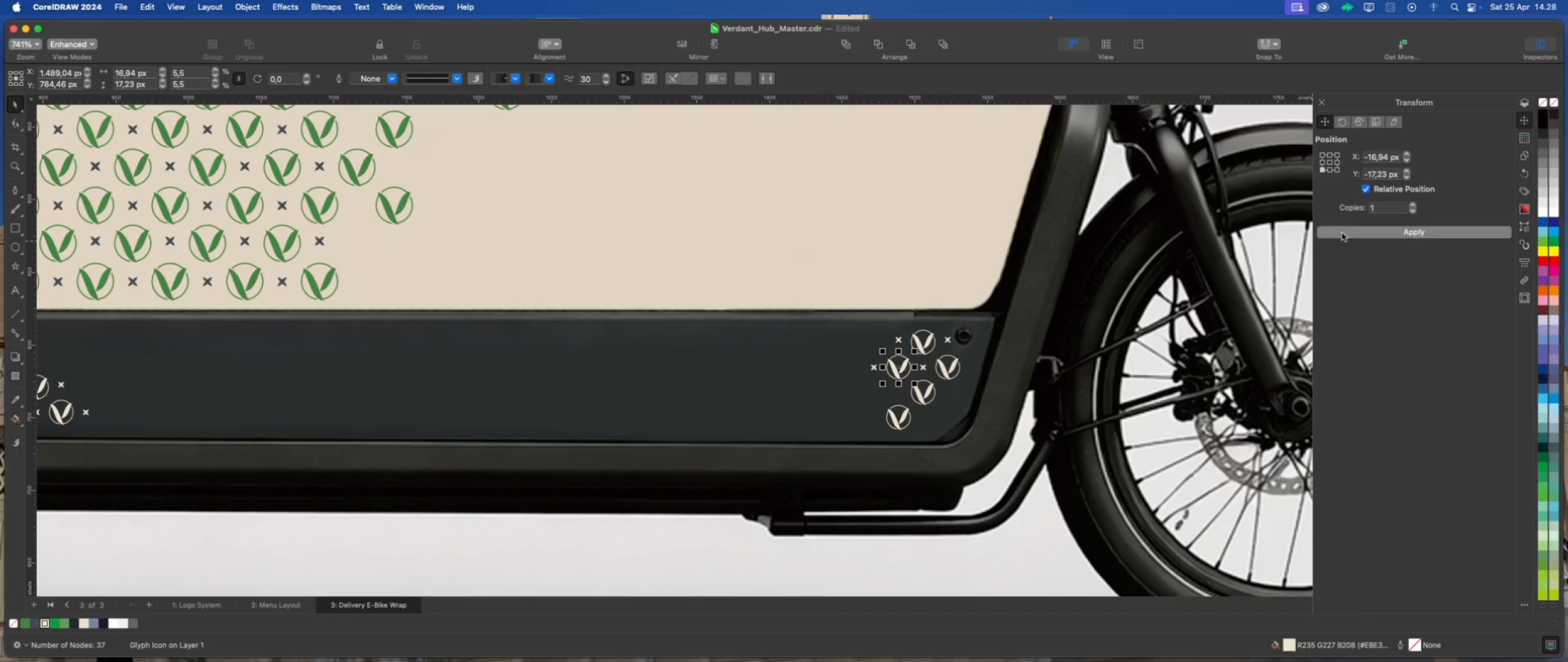 
double_click([1342, 233])
 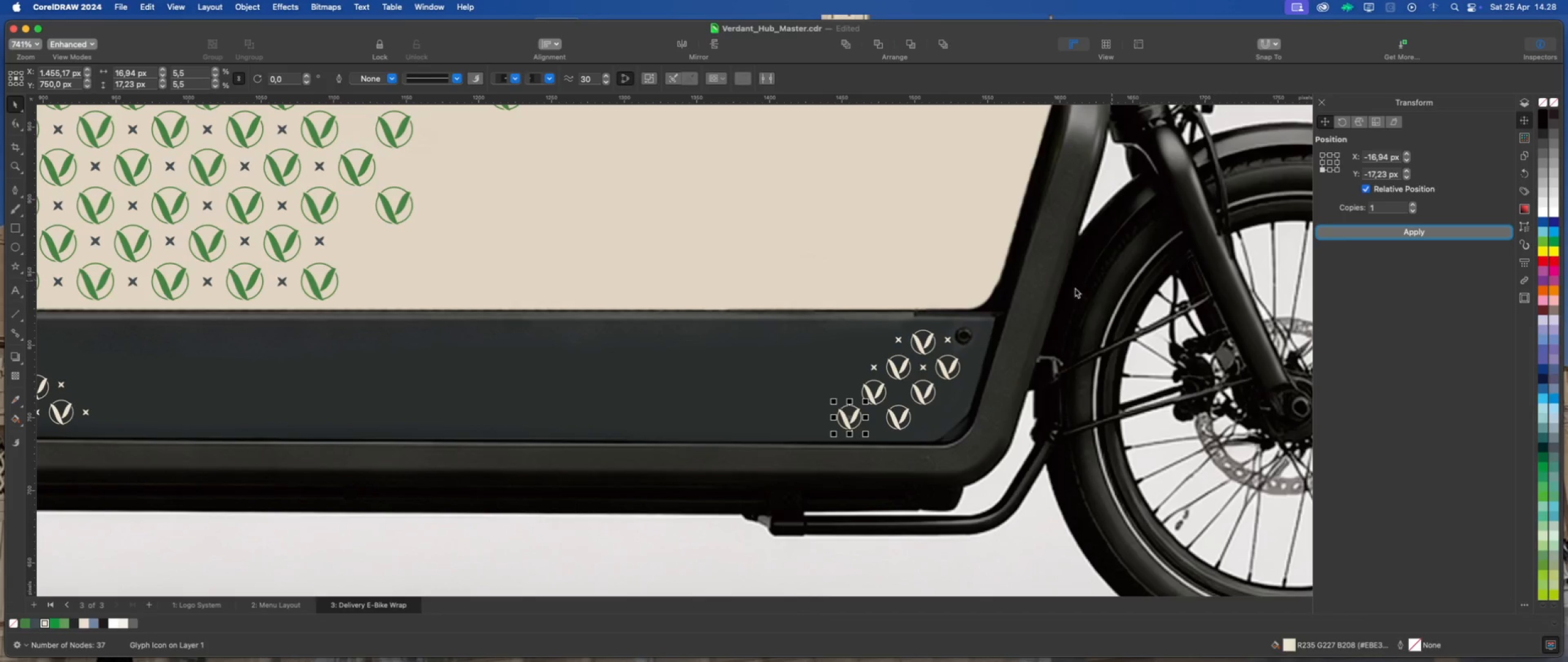 
scroll: coordinate [972, 322], scroll_direction: down, amount: 5.0
 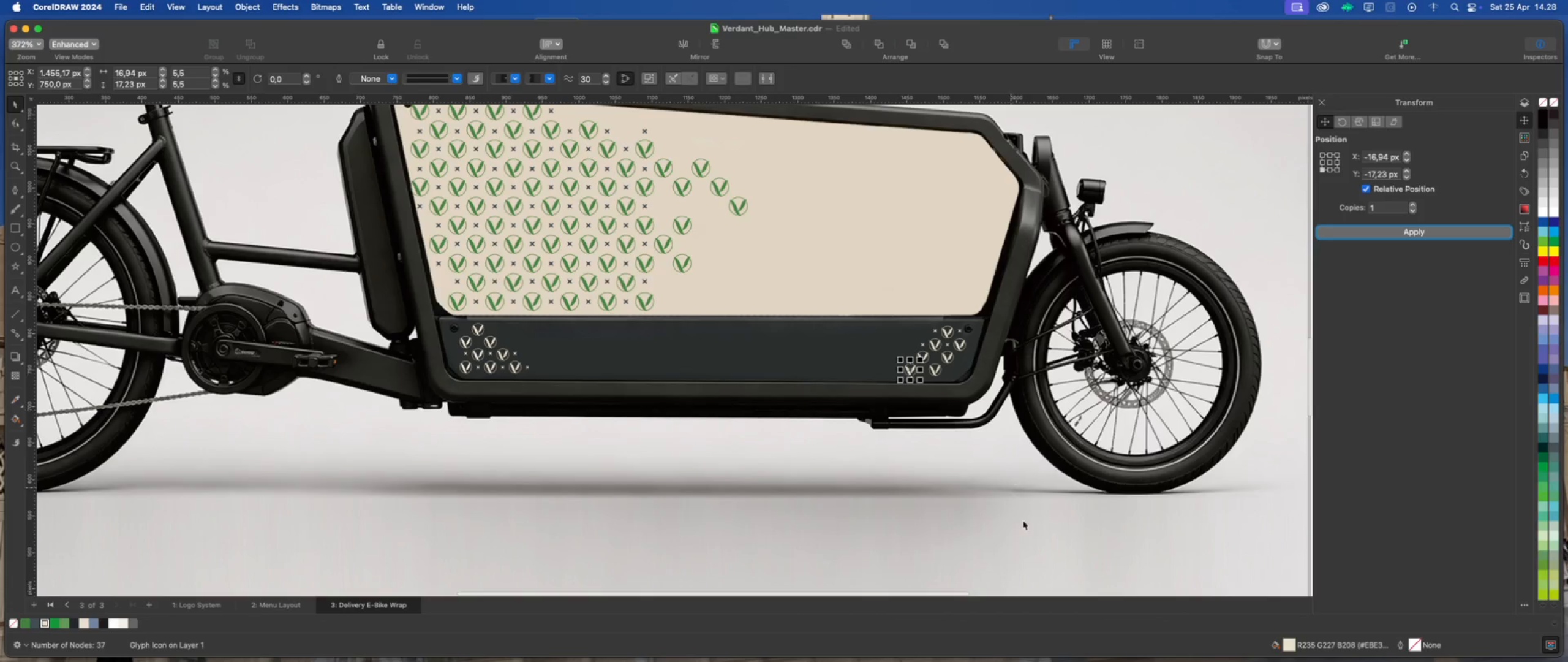 
left_click([1045, 539])
 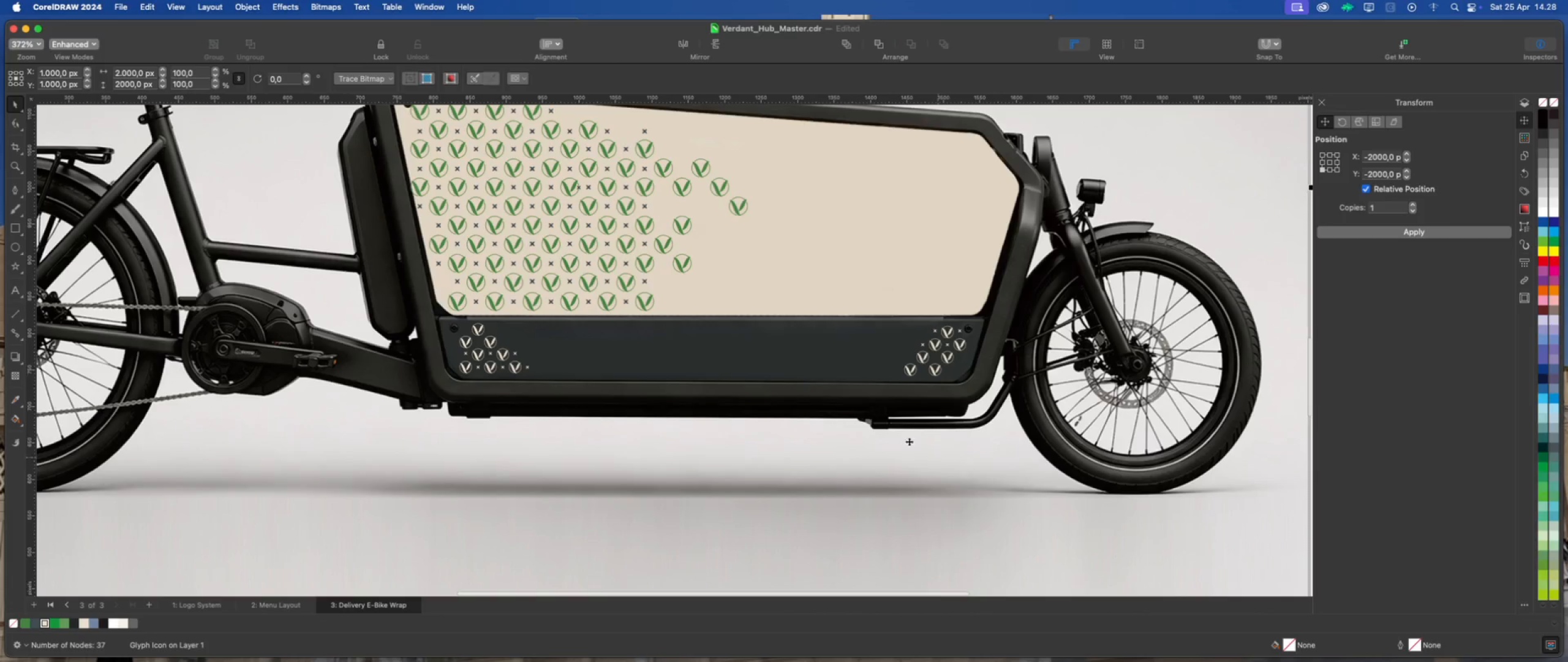 
scroll: coordinate [878, 435], scroll_direction: down, amount: 2.0
 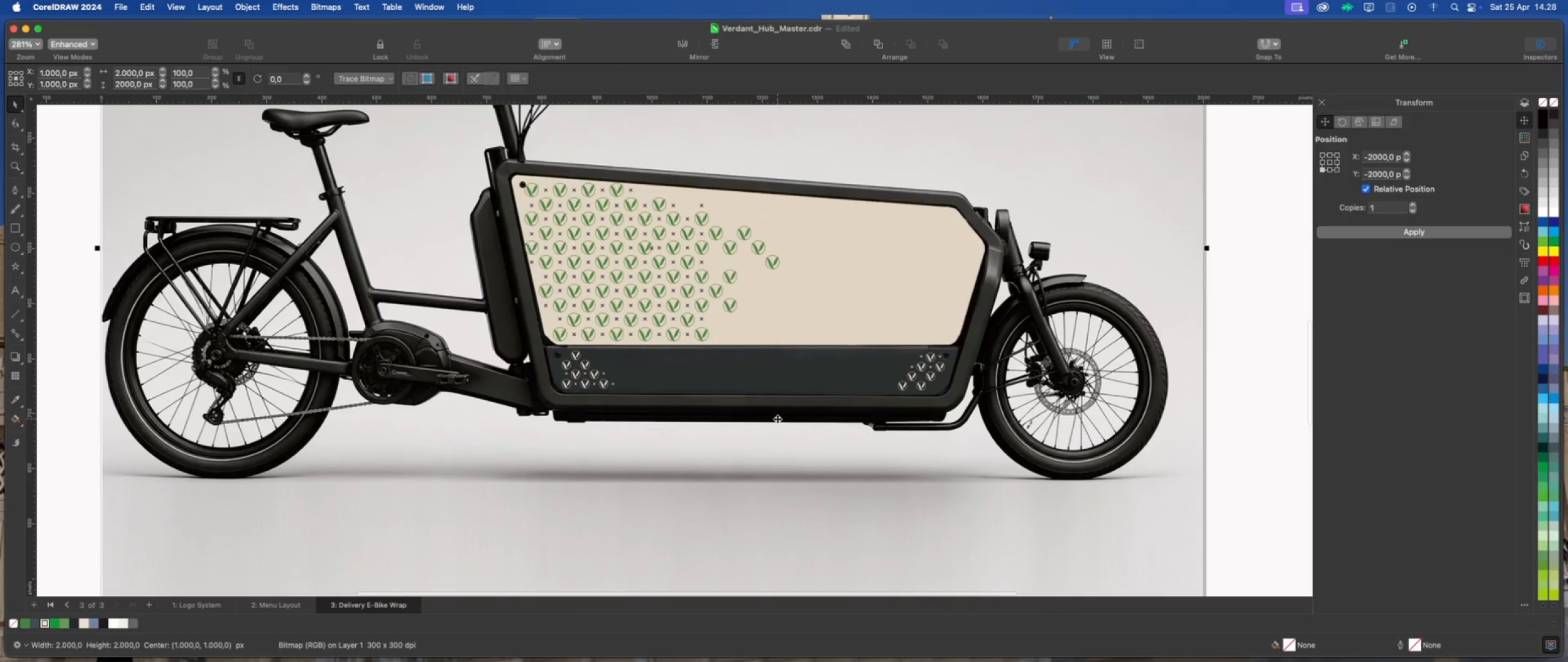 
scroll: coordinate [713, 403], scroll_direction: none, amount: 0.0
 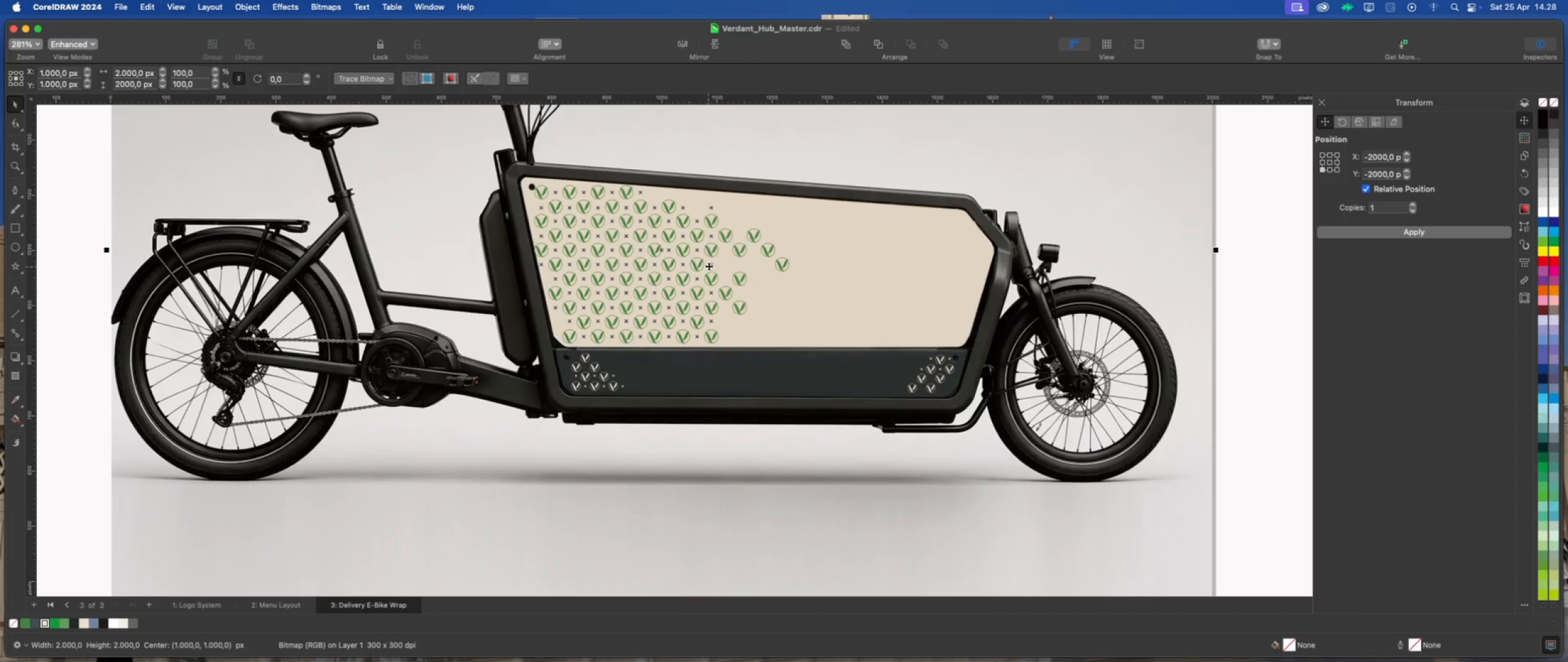 
scroll: coordinate [706, 272], scroll_direction: down, amount: 4.0
 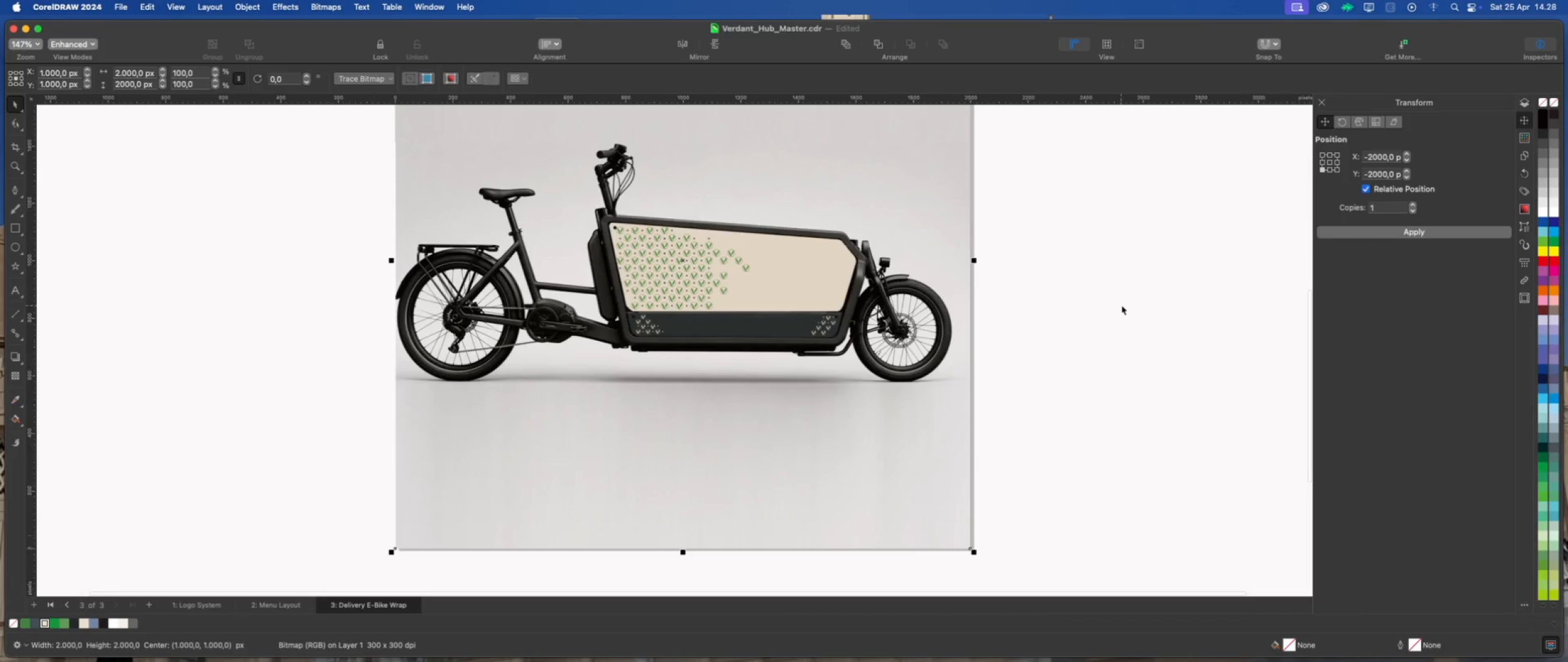 
left_click([1121, 305])
 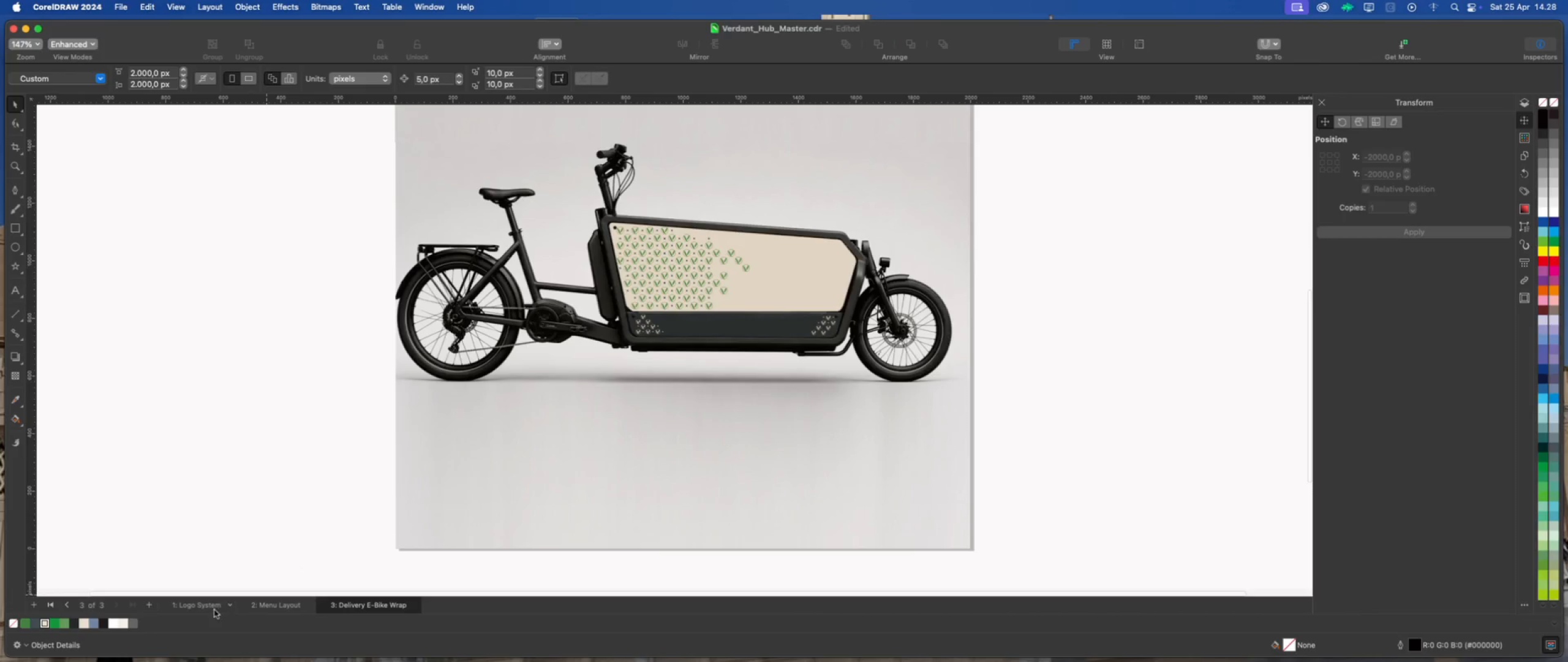 
left_click([211, 608])
 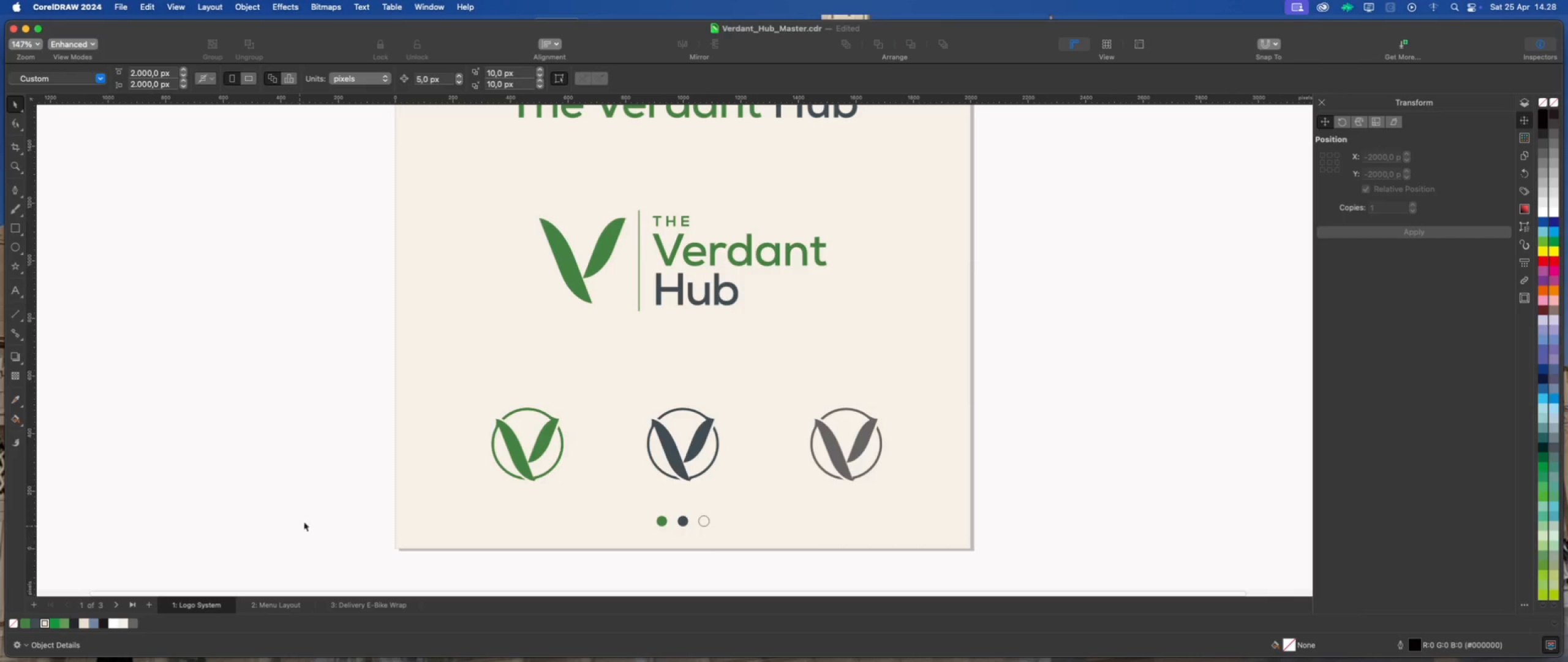 
left_click([326, 501])
 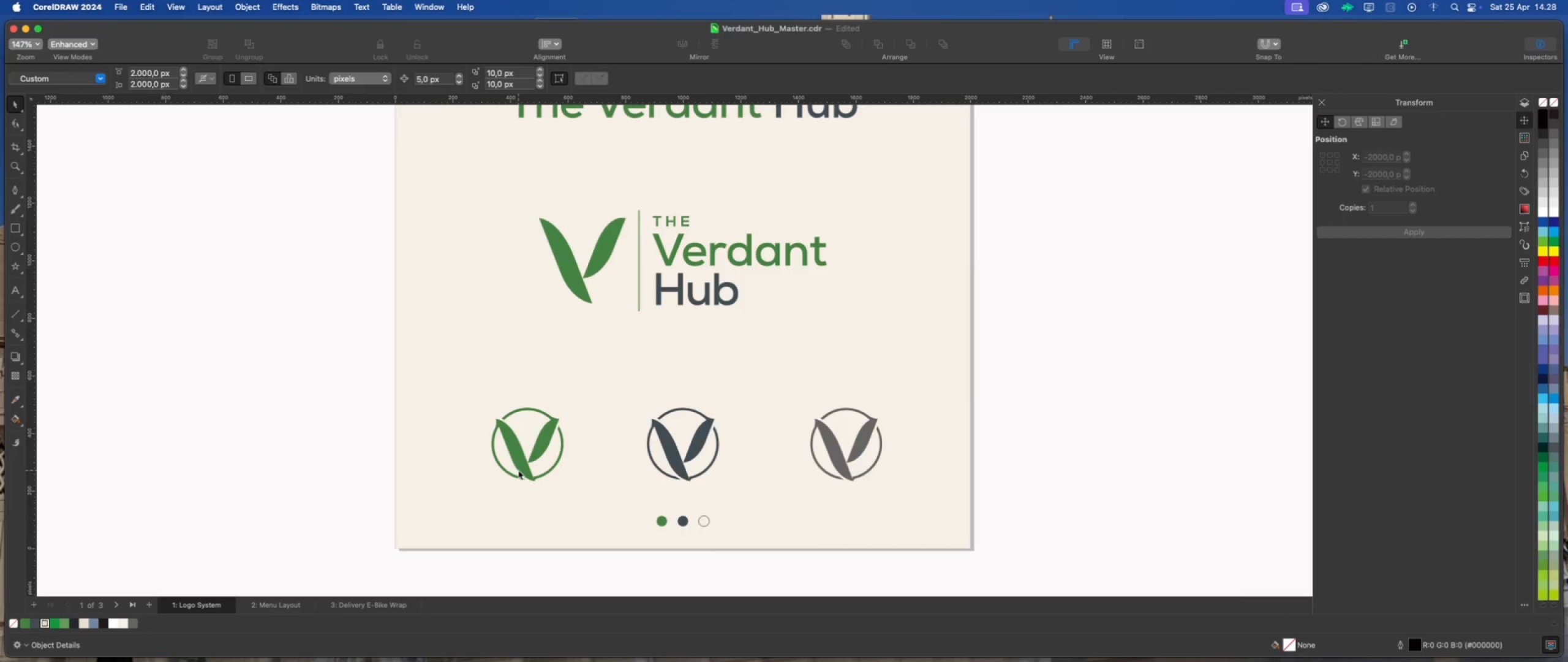 
left_click([518, 470])
 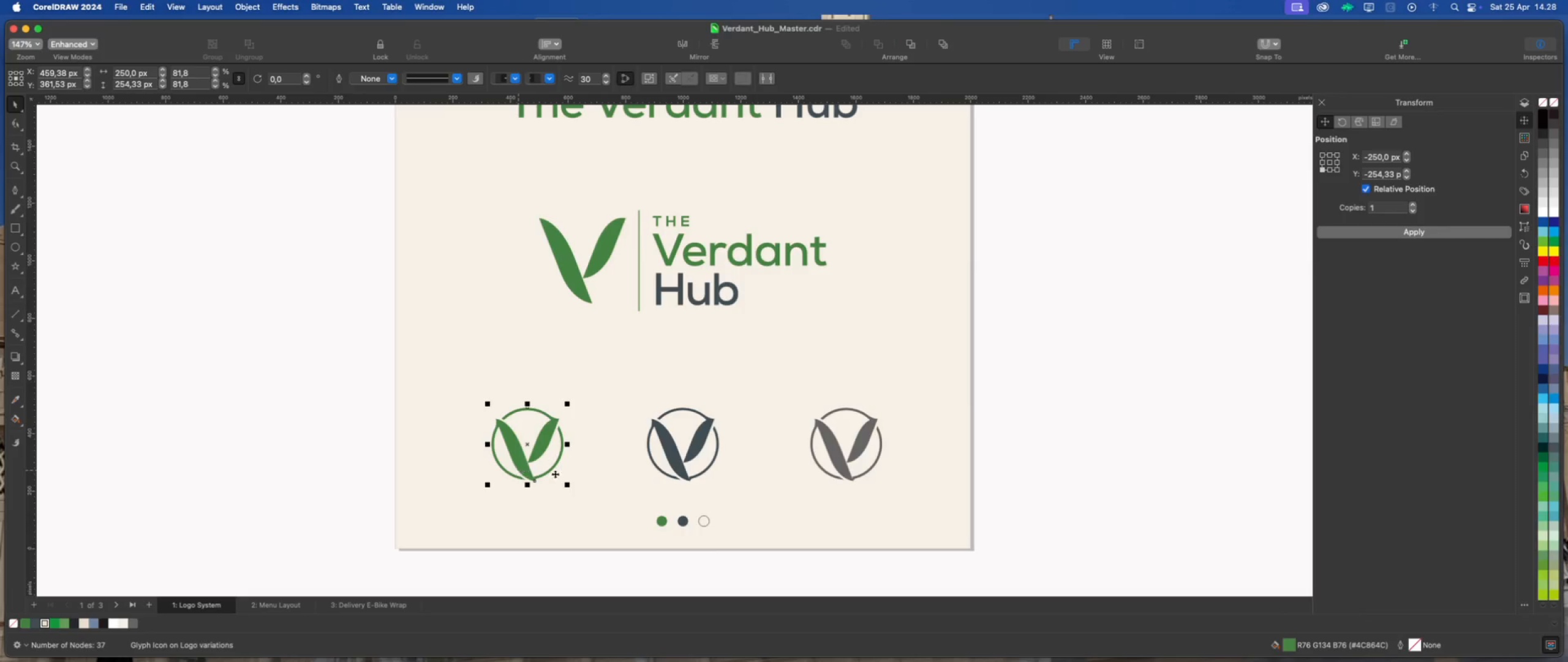 
key(Delete)
 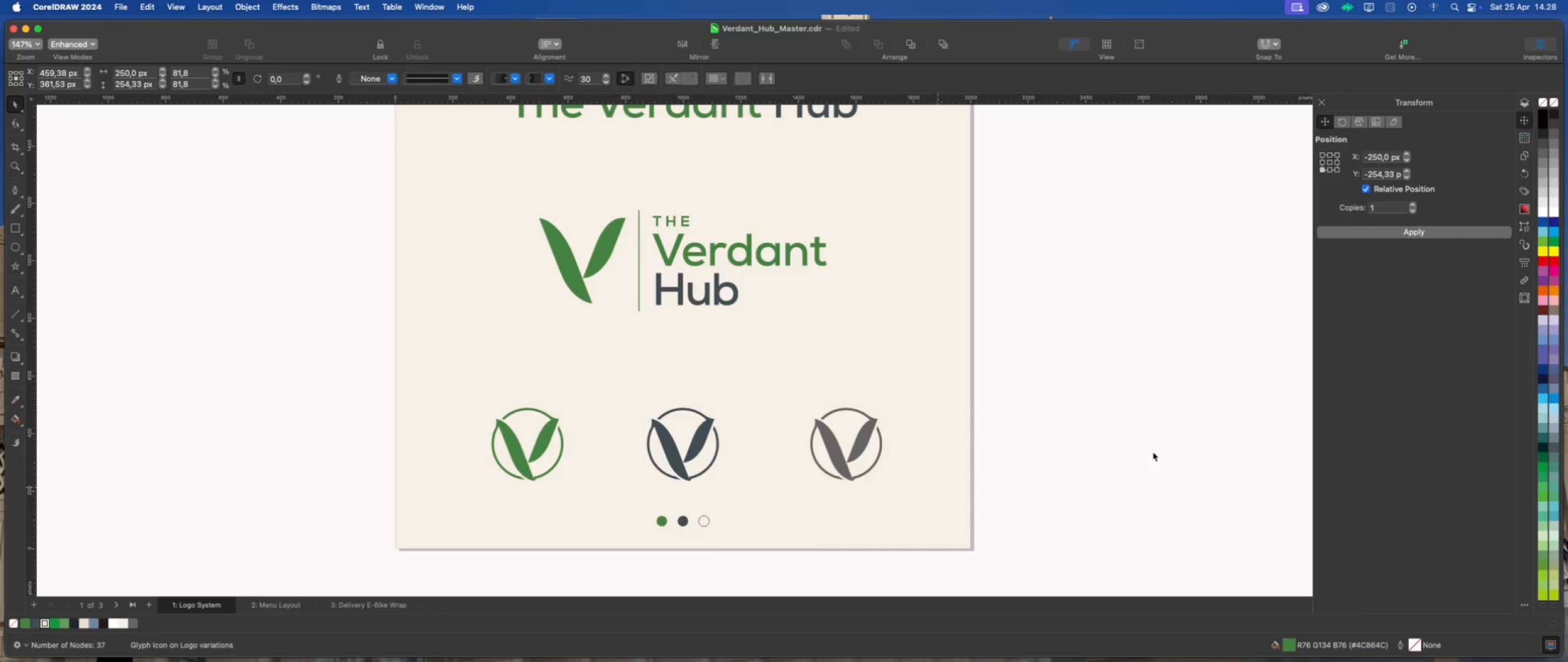 
left_click([1153, 452])
 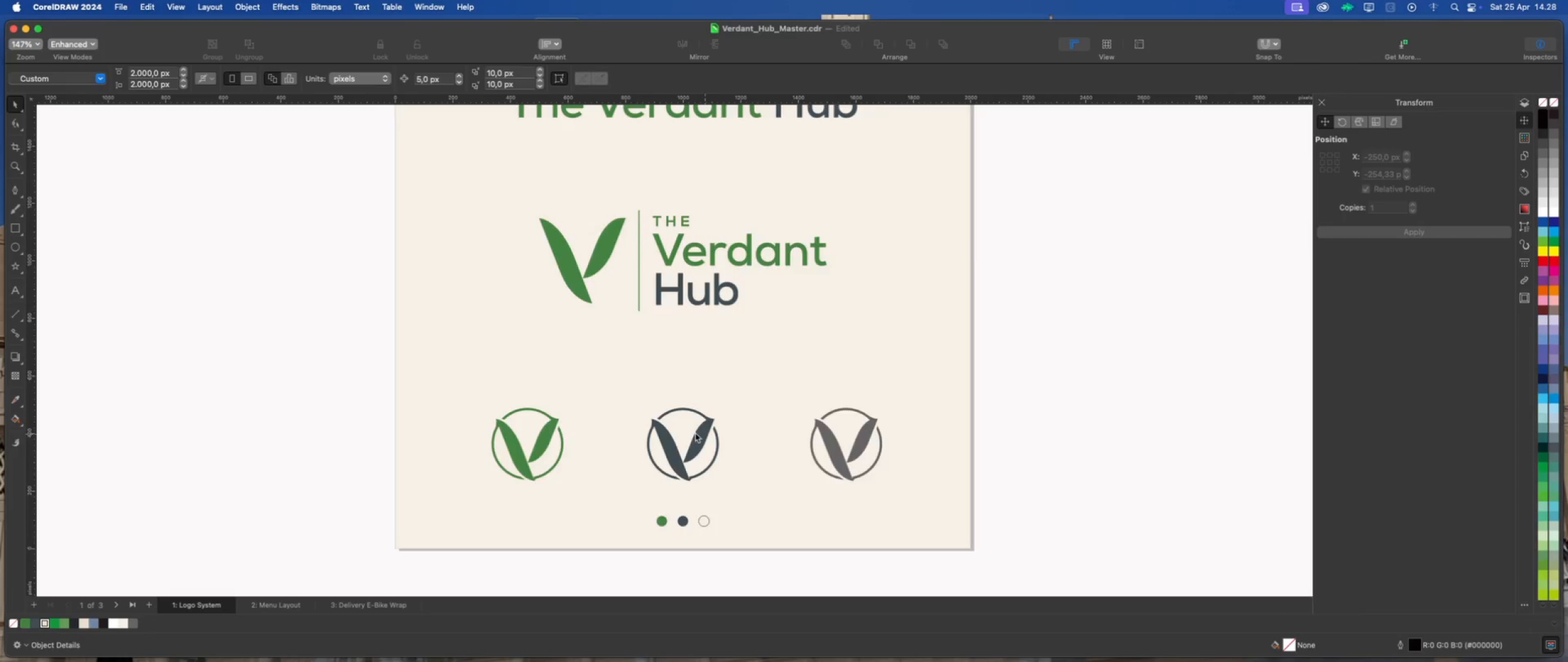 
scroll: coordinate [680, 430], scroll_direction: down, amount: 1.0
 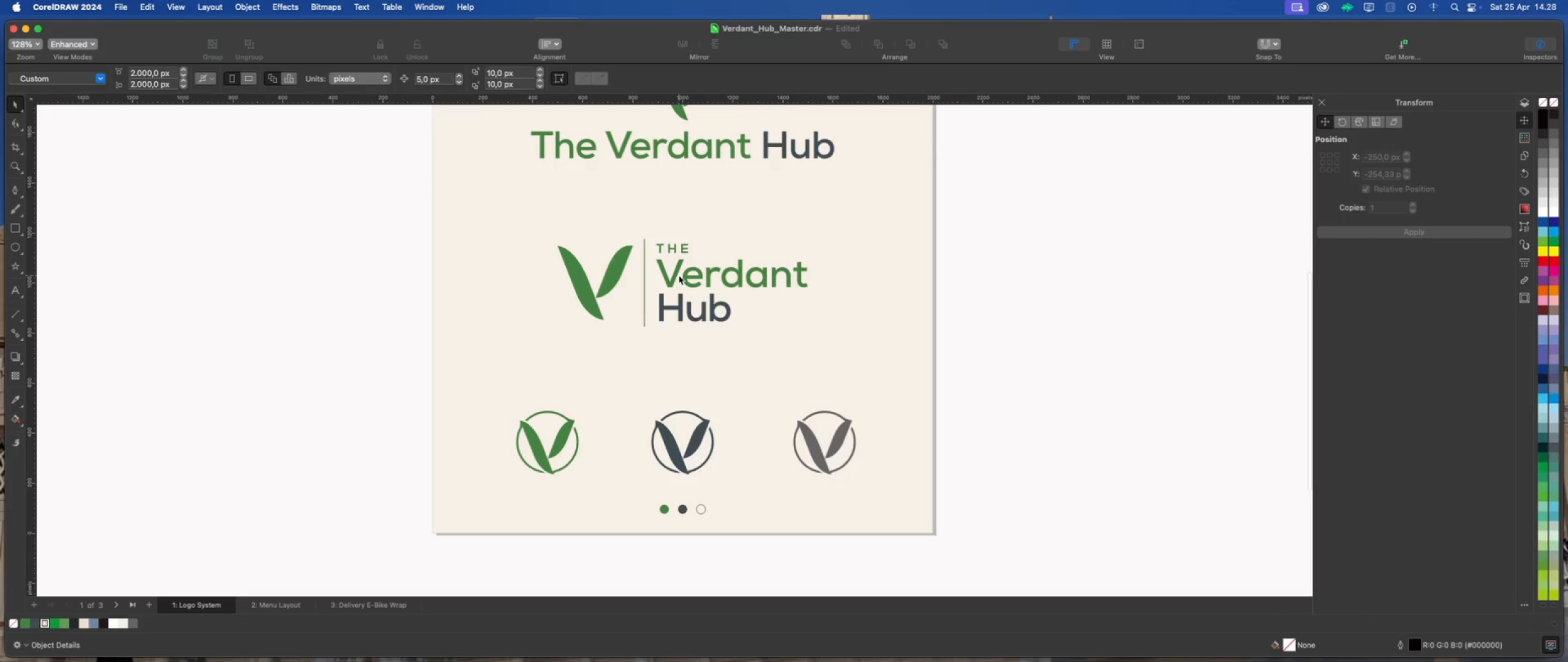 
left_click([679, 275])
 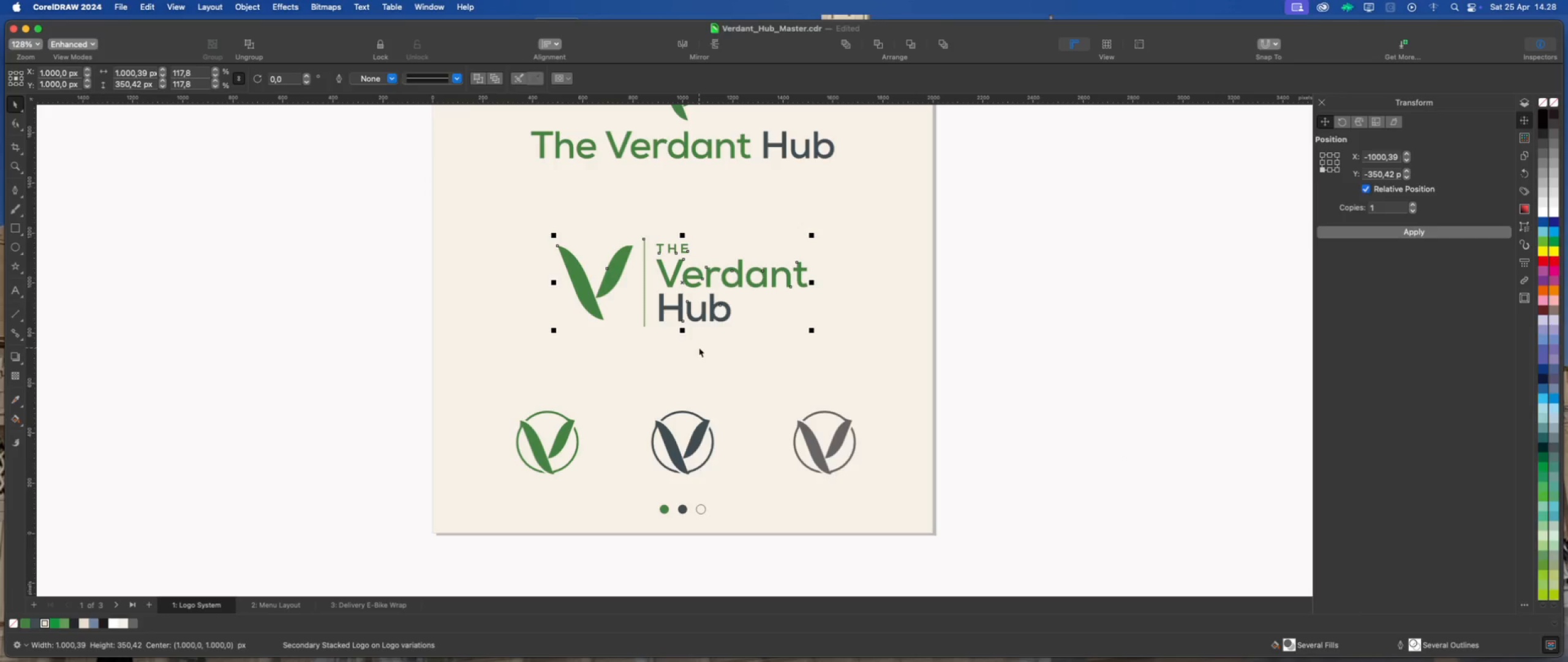 
key(Meta+C)
 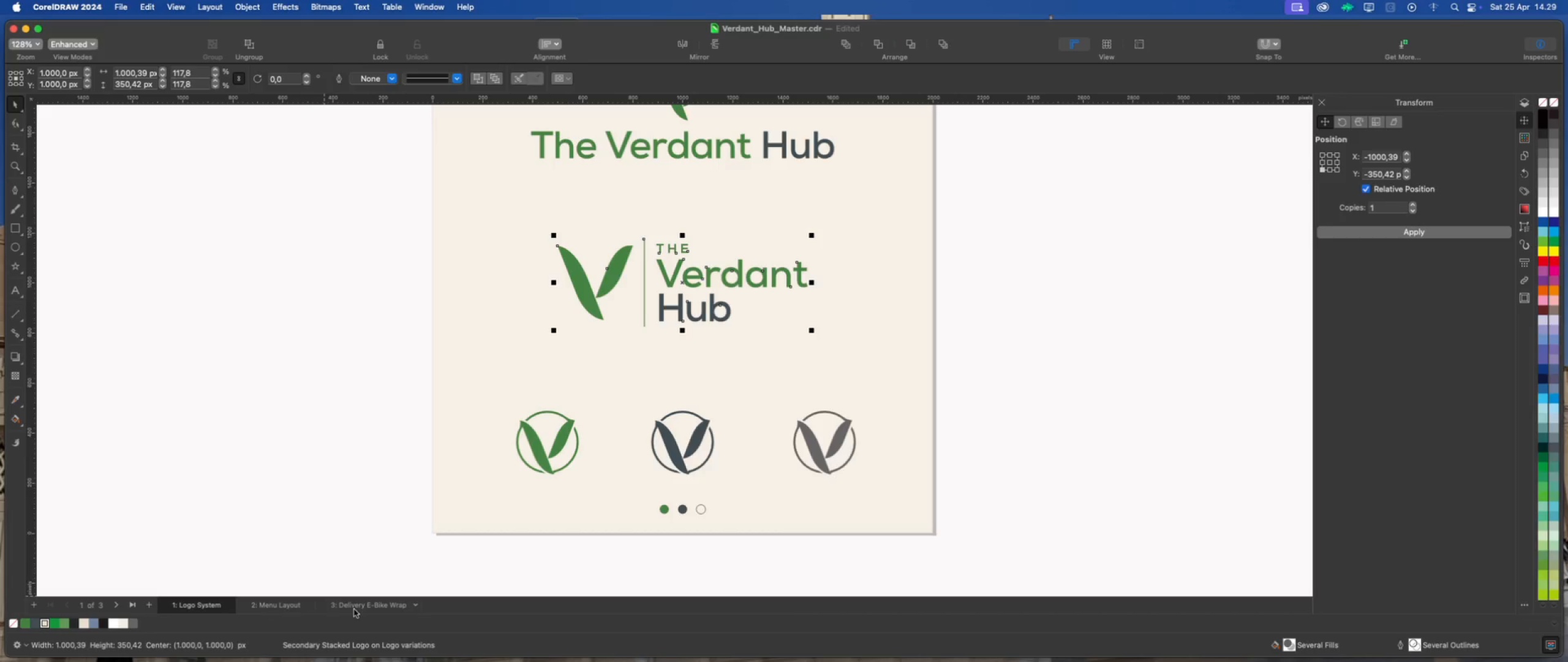 
left_click([358, 607])
 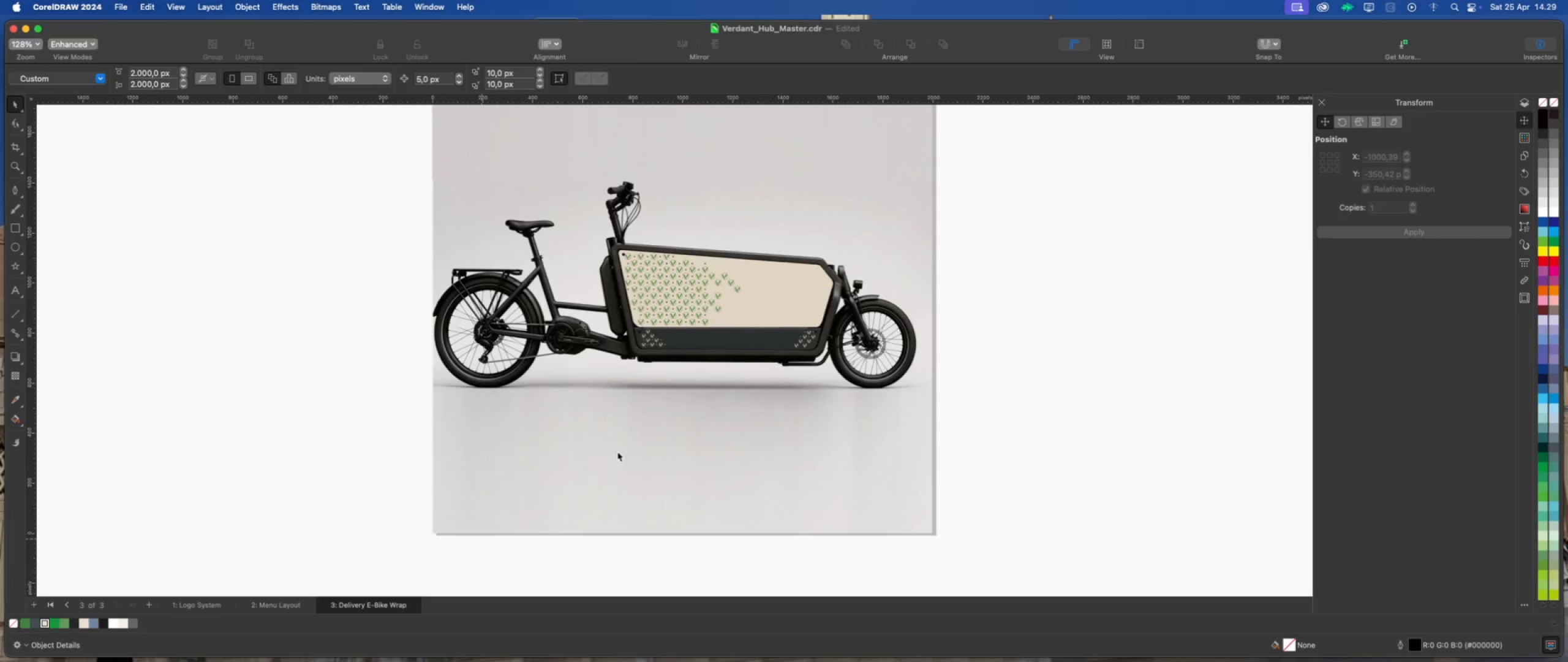 
key(Meta+V)
 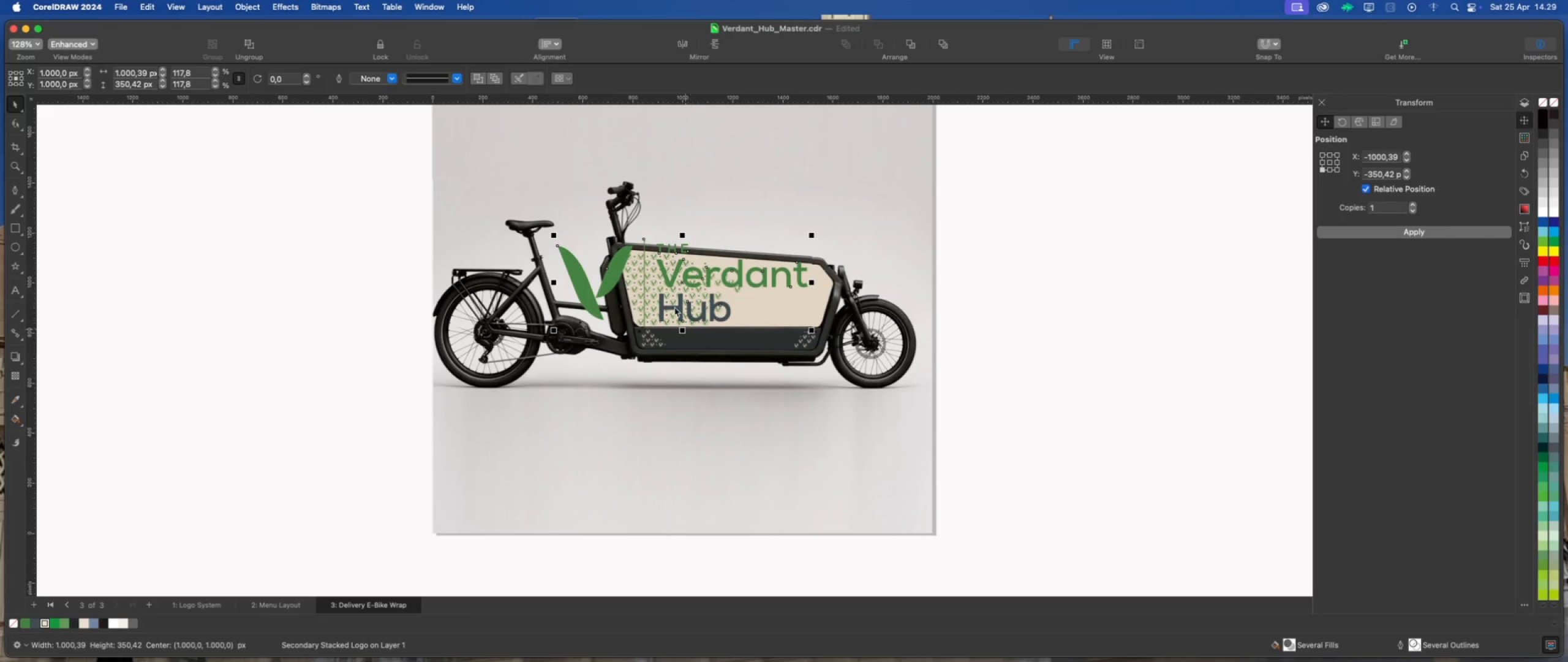 
scroll: coordinate [616, 238], scroll_direction: up, amount: 6.0
 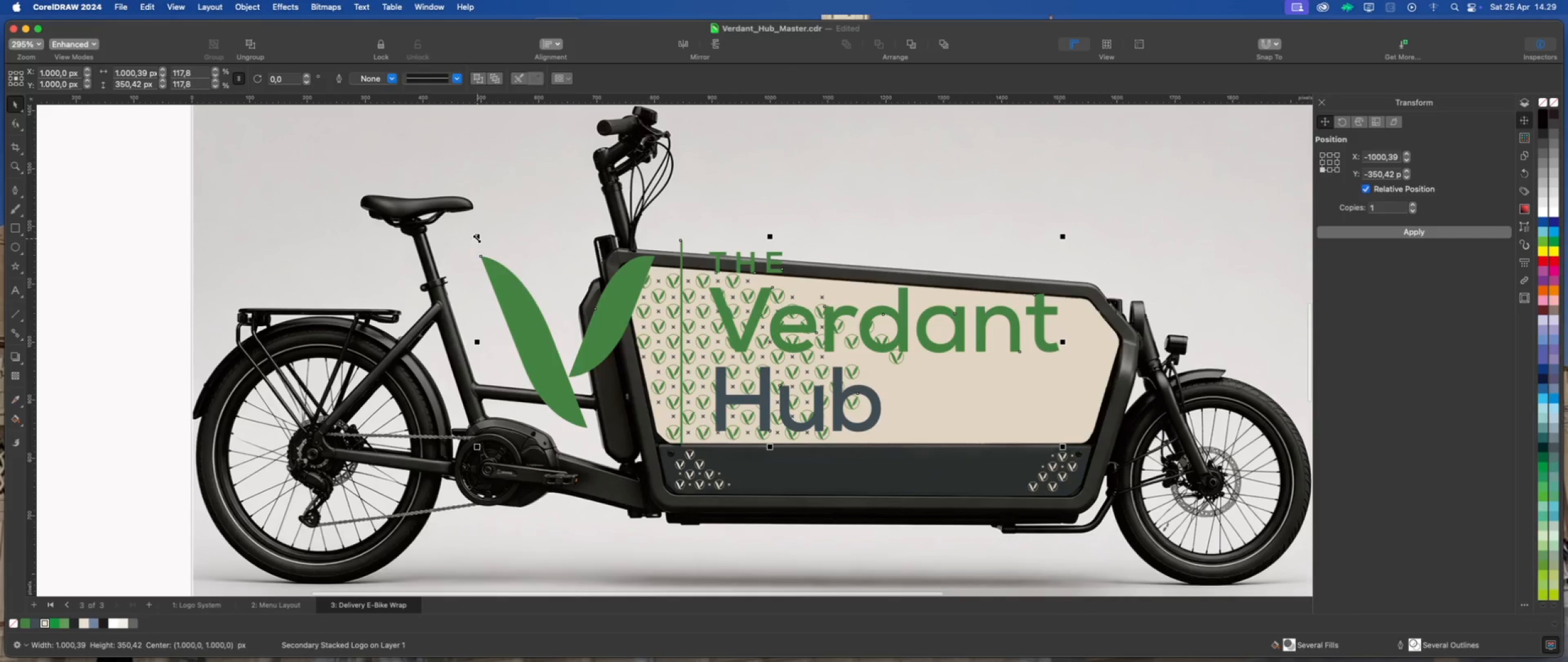 
left_click_drag(start_coordinate=[476, 238], to_coordinate=[841, 336])
 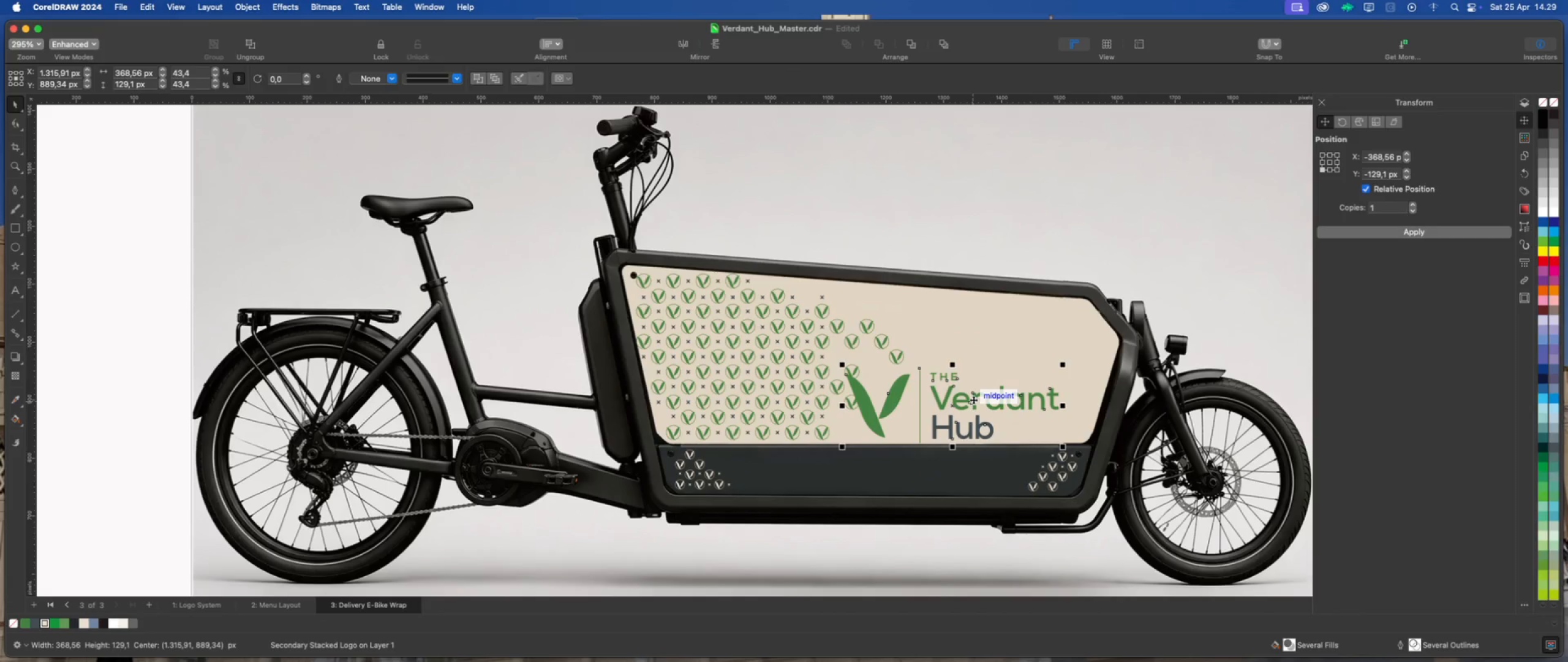 
left_click_drag(start_coordinate=[974, 400], to_coordinate=[1015, 347])
 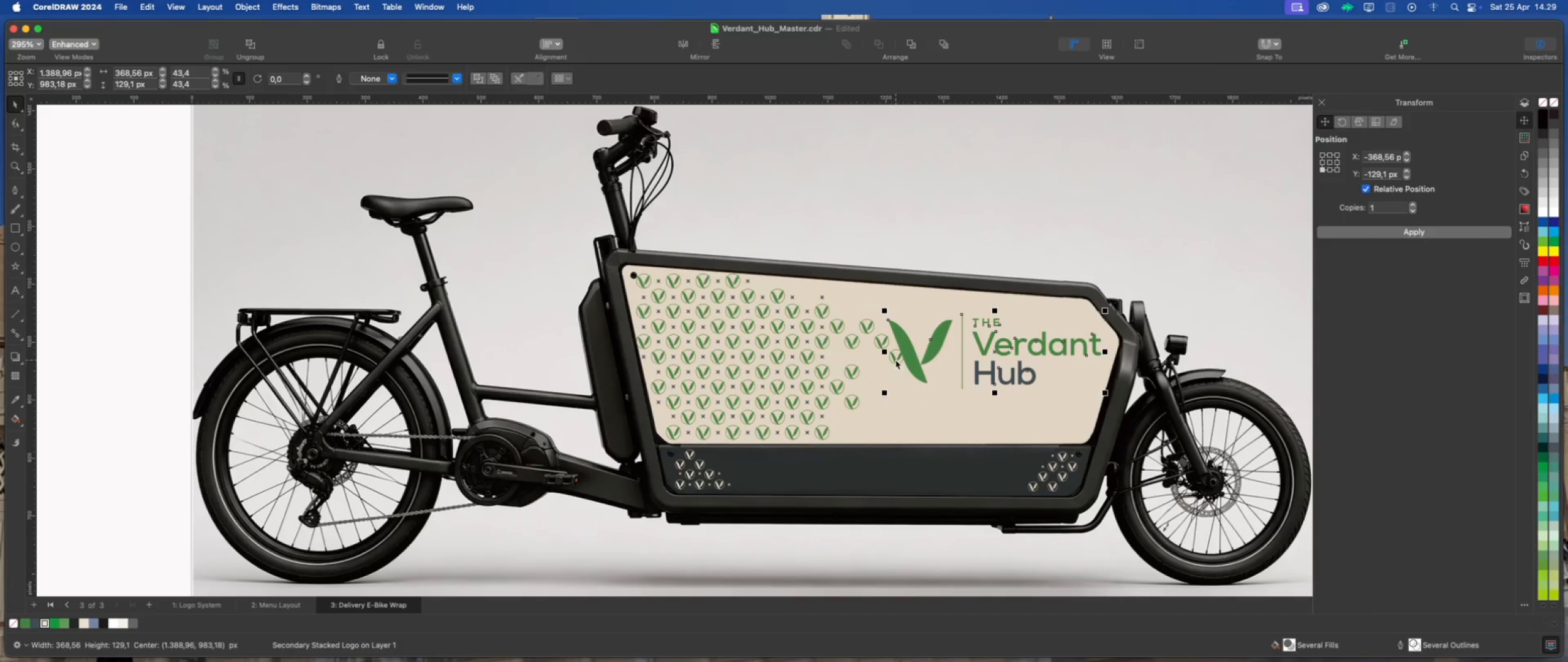 
left_click([895, 360])
 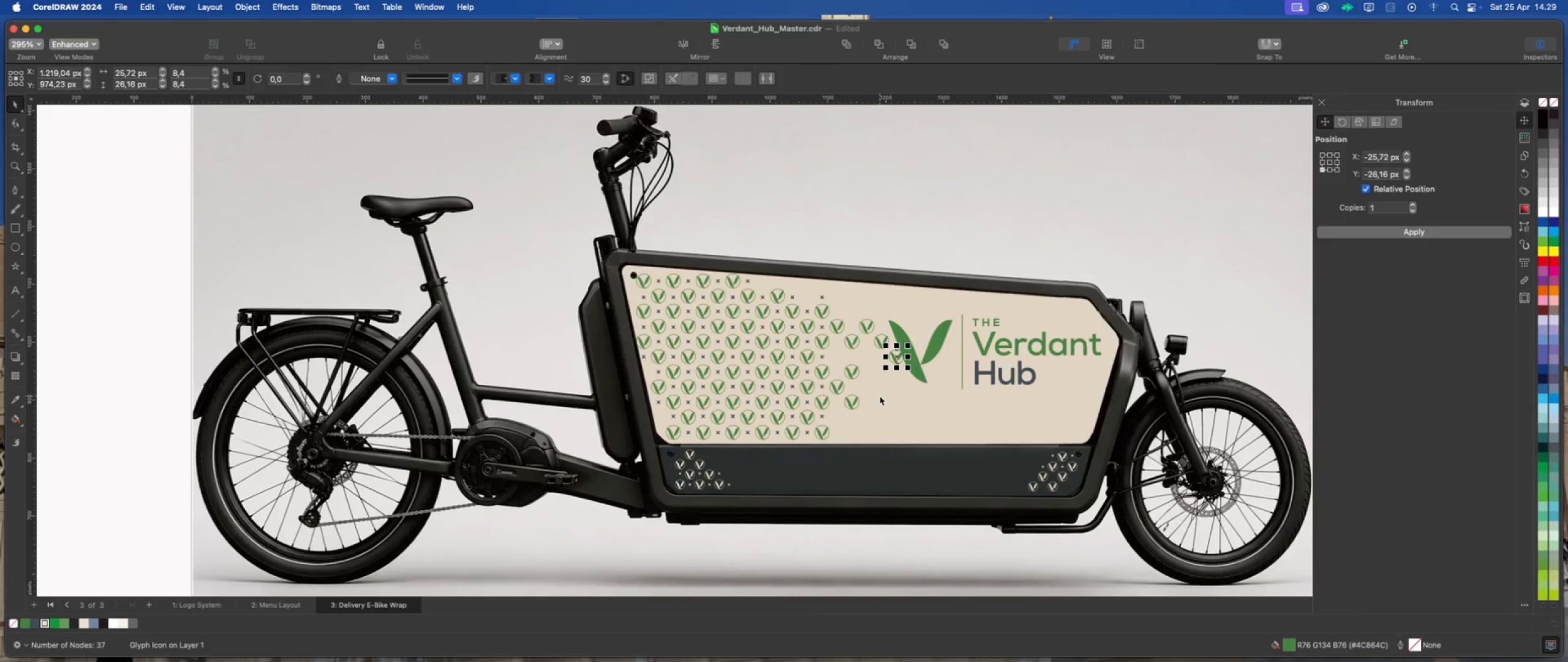 
key(Delete)
 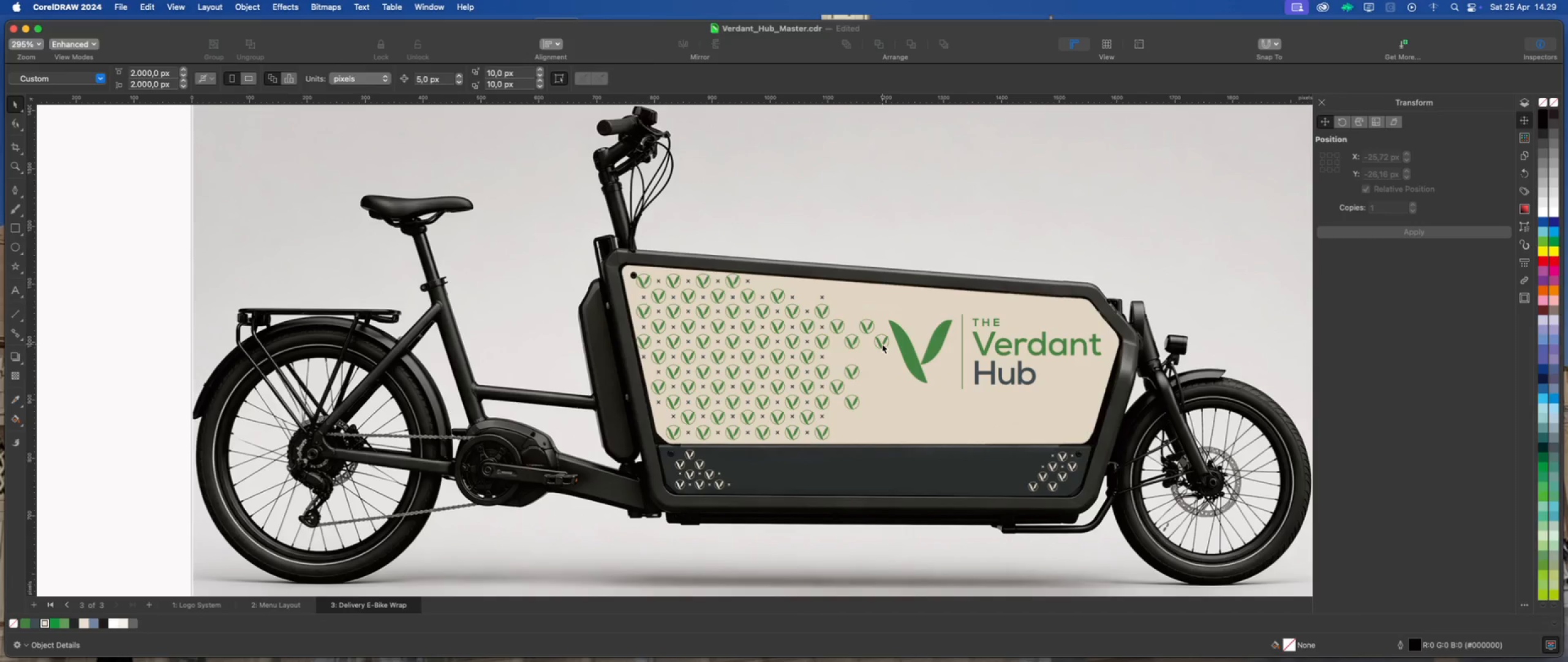 
left_click([882, 343])
 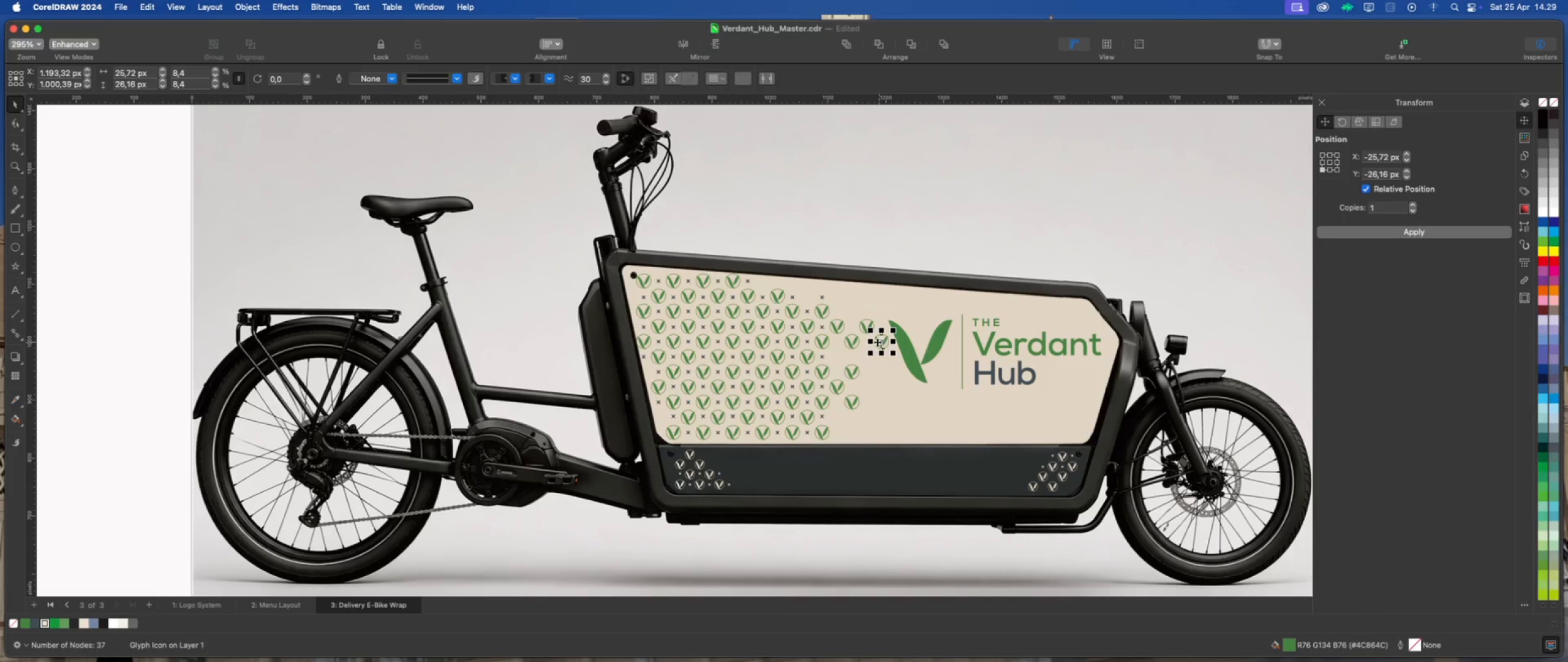 
key(Delete)
 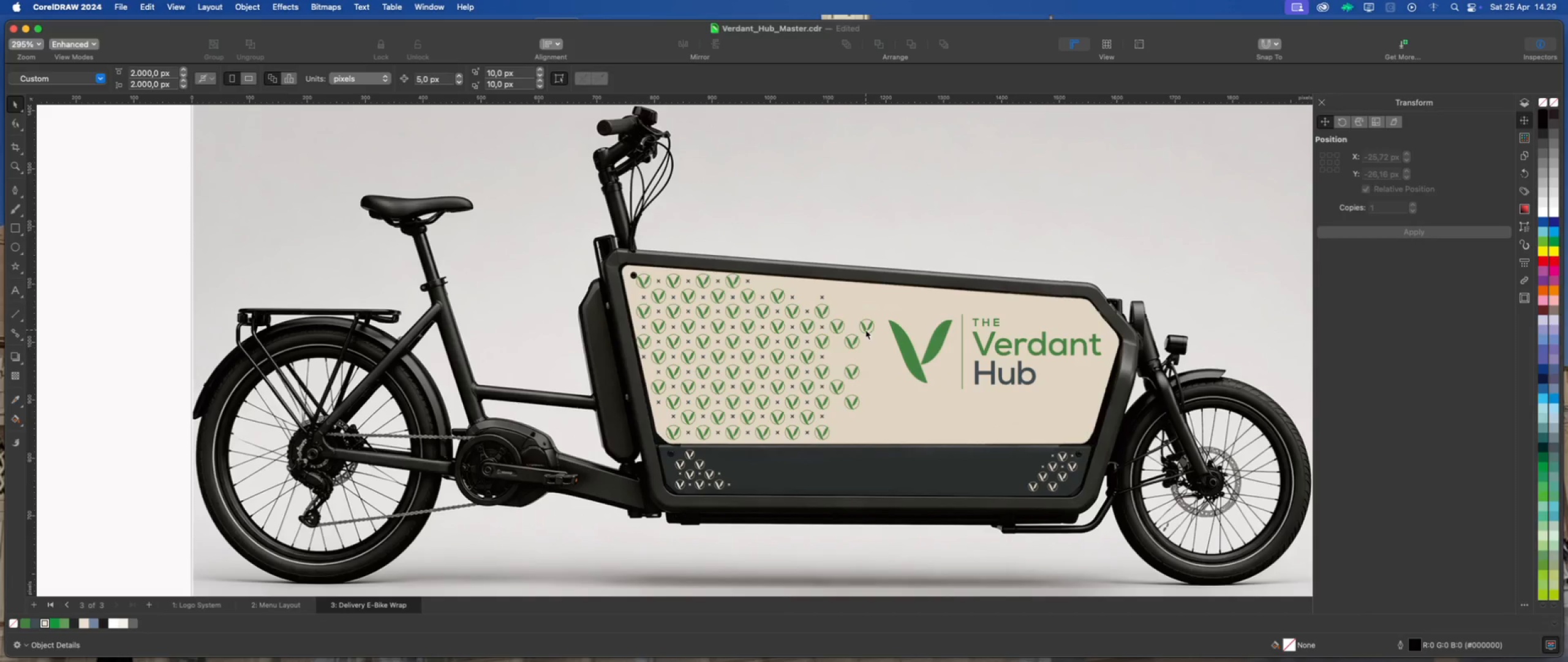 
left_click([865, 329])
 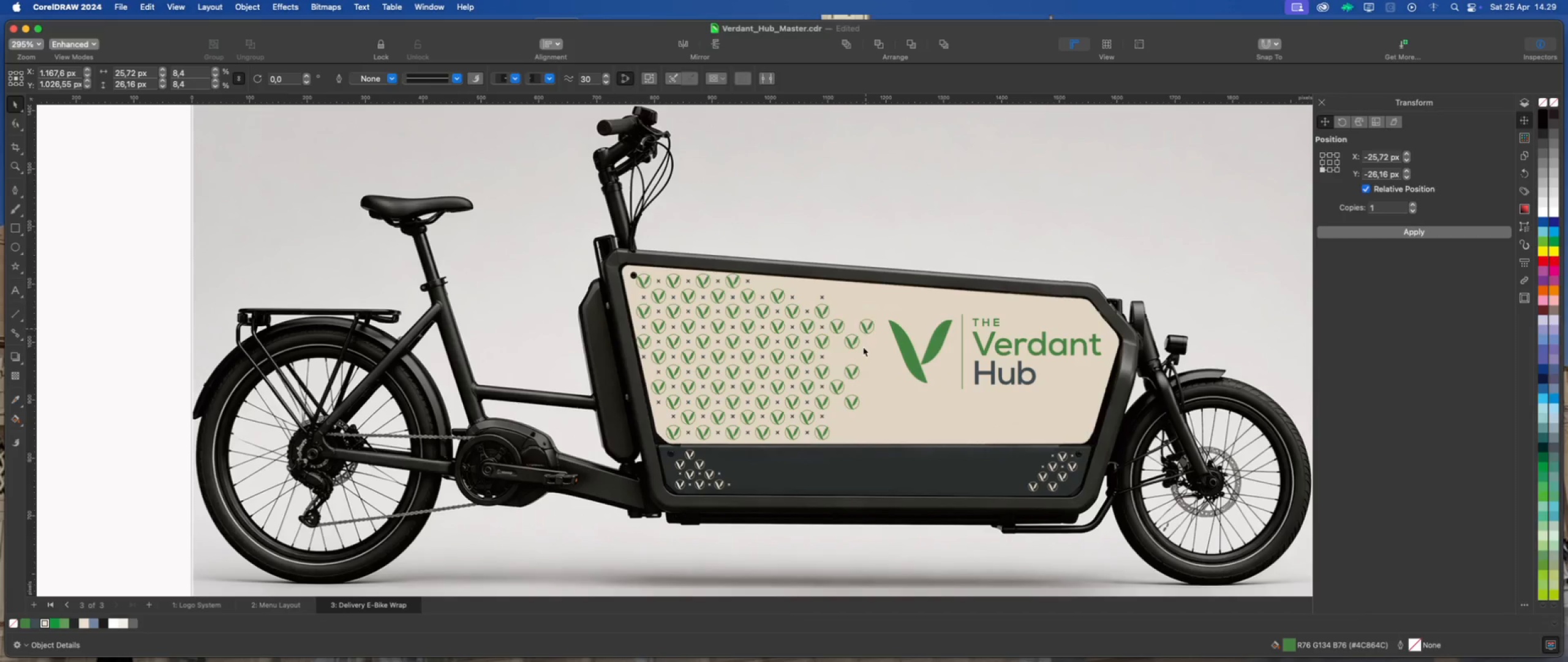 
key(Delete)
 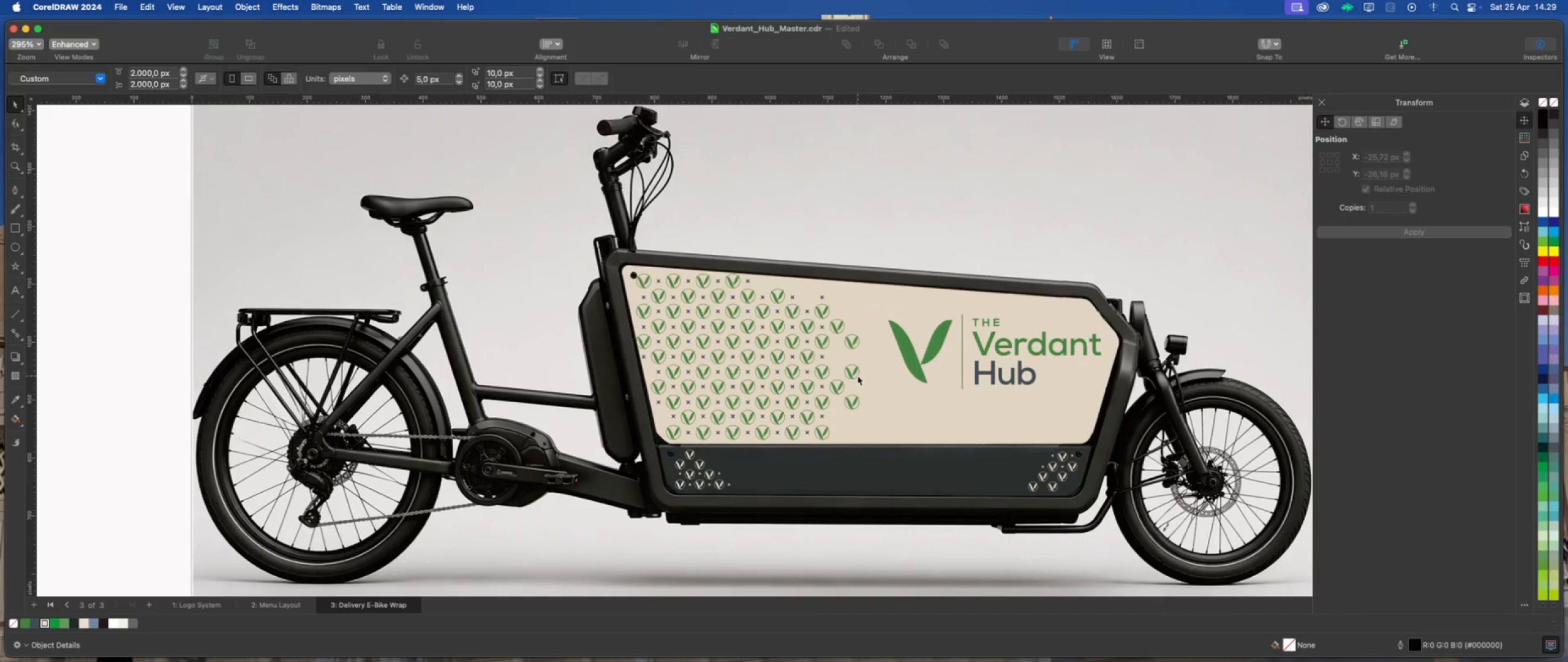 
scroll: coordinate [747, 373], scroll_direction: down, amount: 2.0
 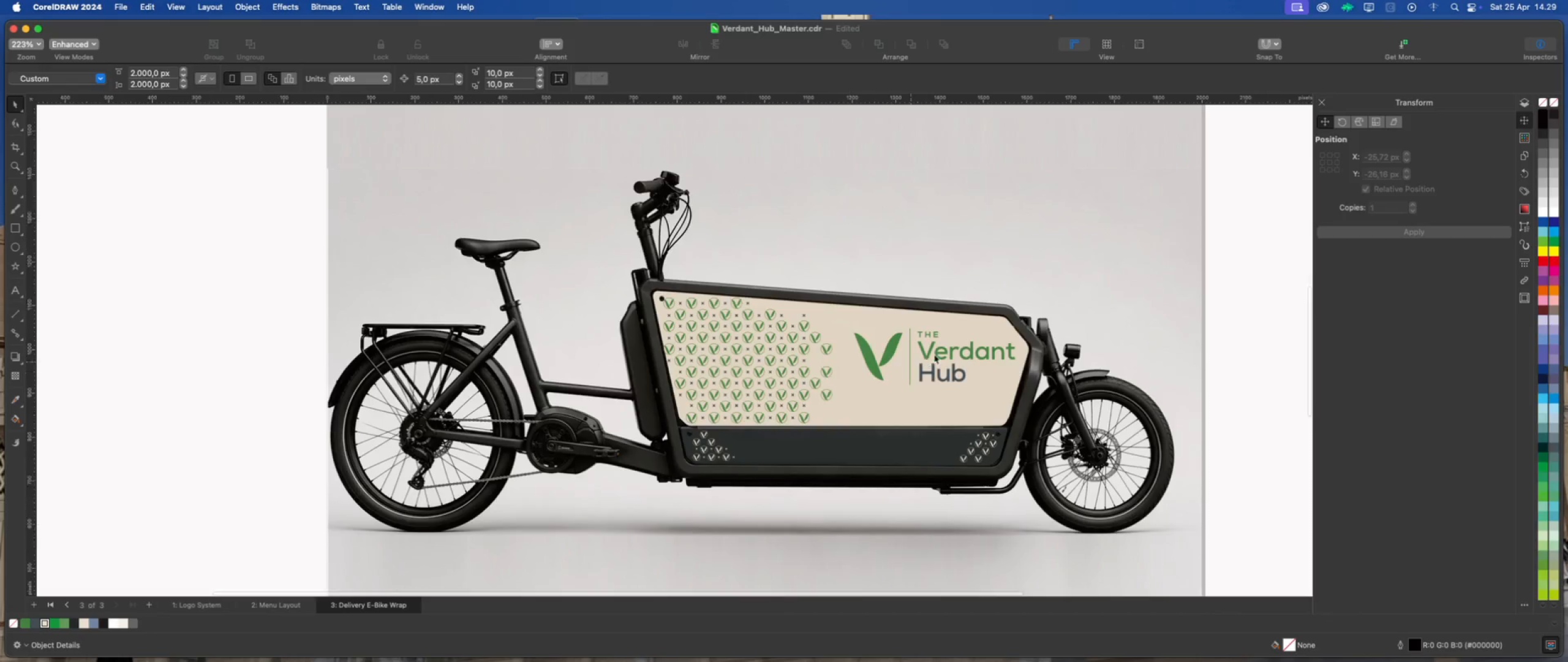 
scroll: coordinate [922, 351], scroll_direction: up, amount: 3.0
 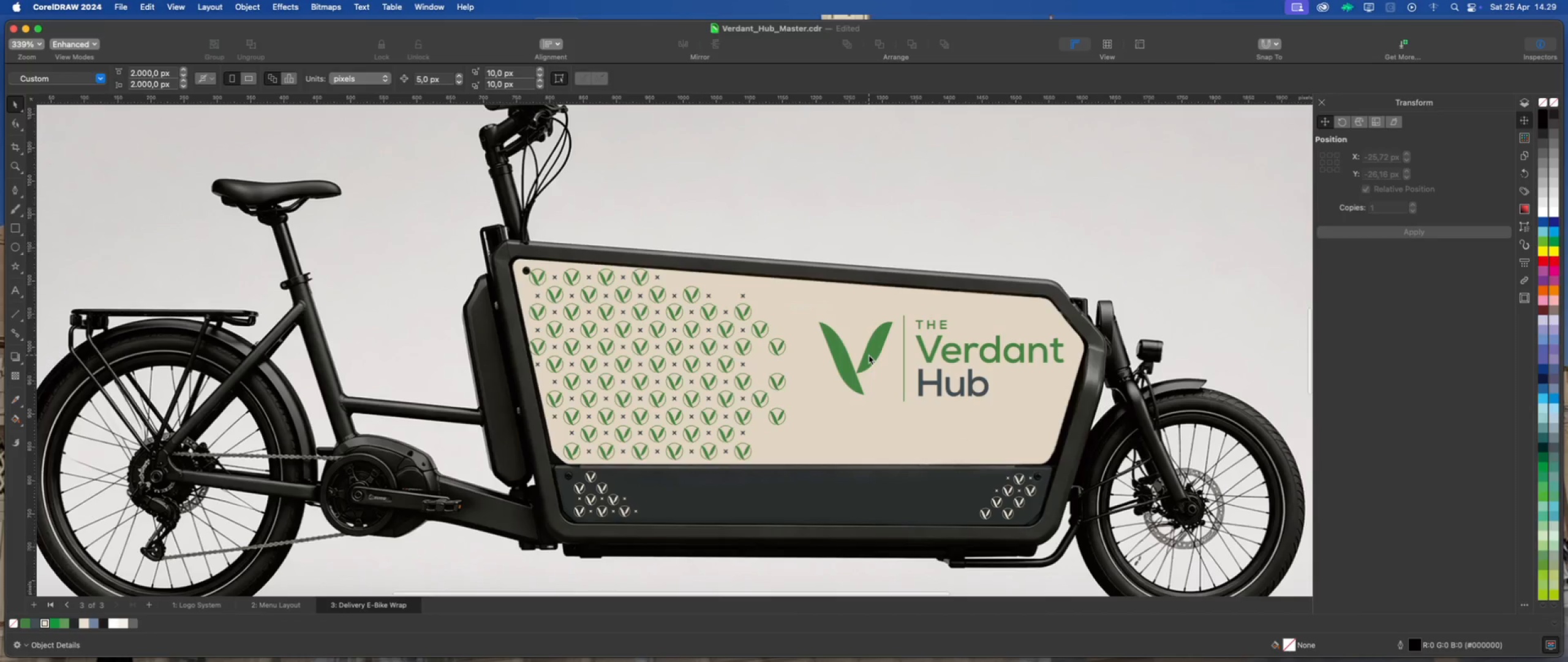 
left_click([869, 355])
 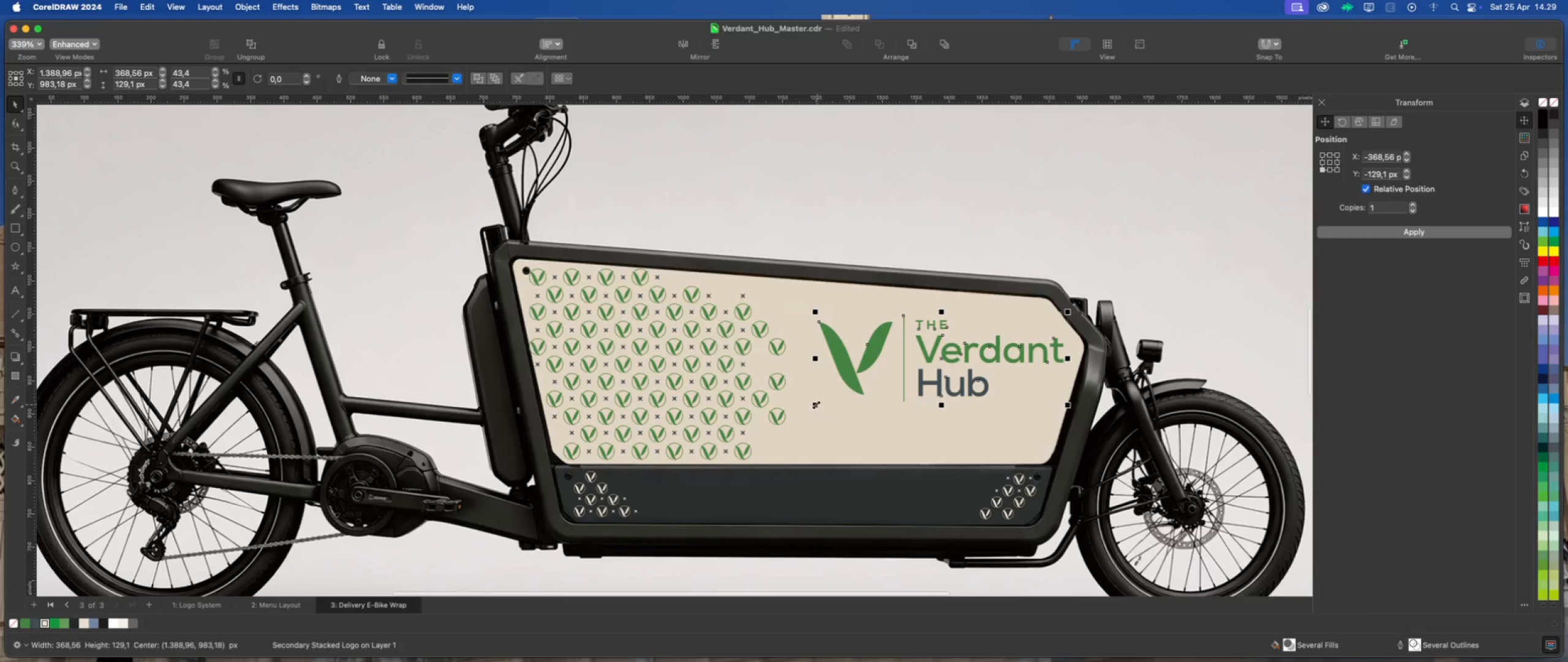 
left_click_drag(start_coordinate=[815, 405], to_coordinate=[791, 423])
 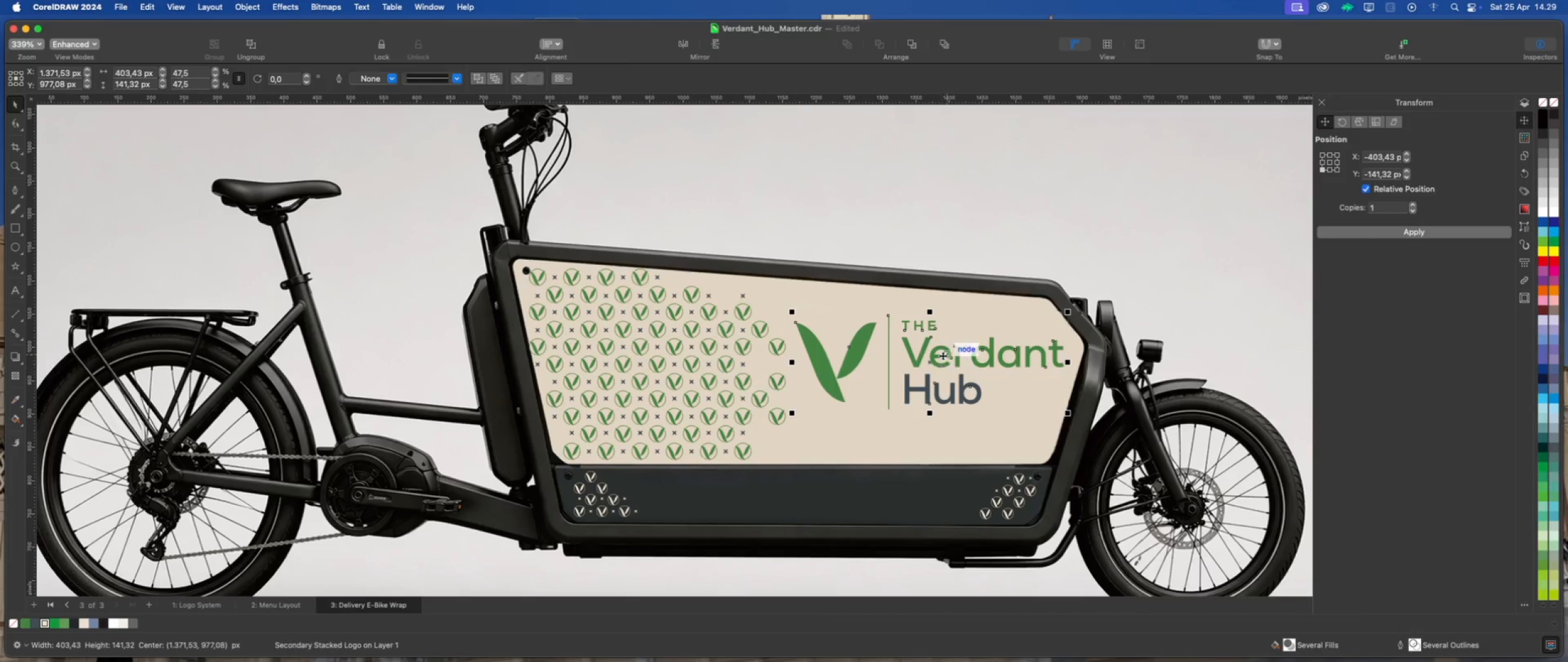 
left_click_drag(start_coordinate=[943, 356], to_coordinate=[946, 360])
 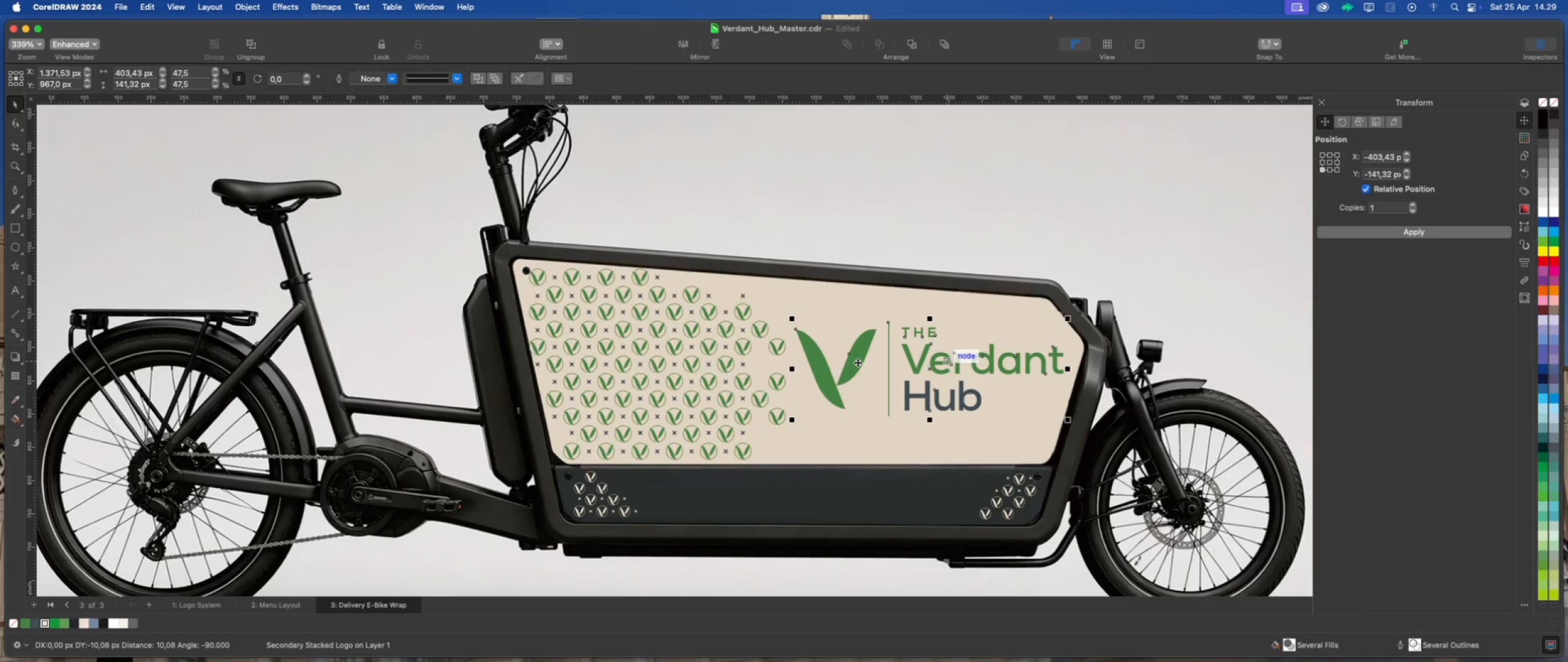 
hold_key(key=ShiftLeft, duration=2.3)
 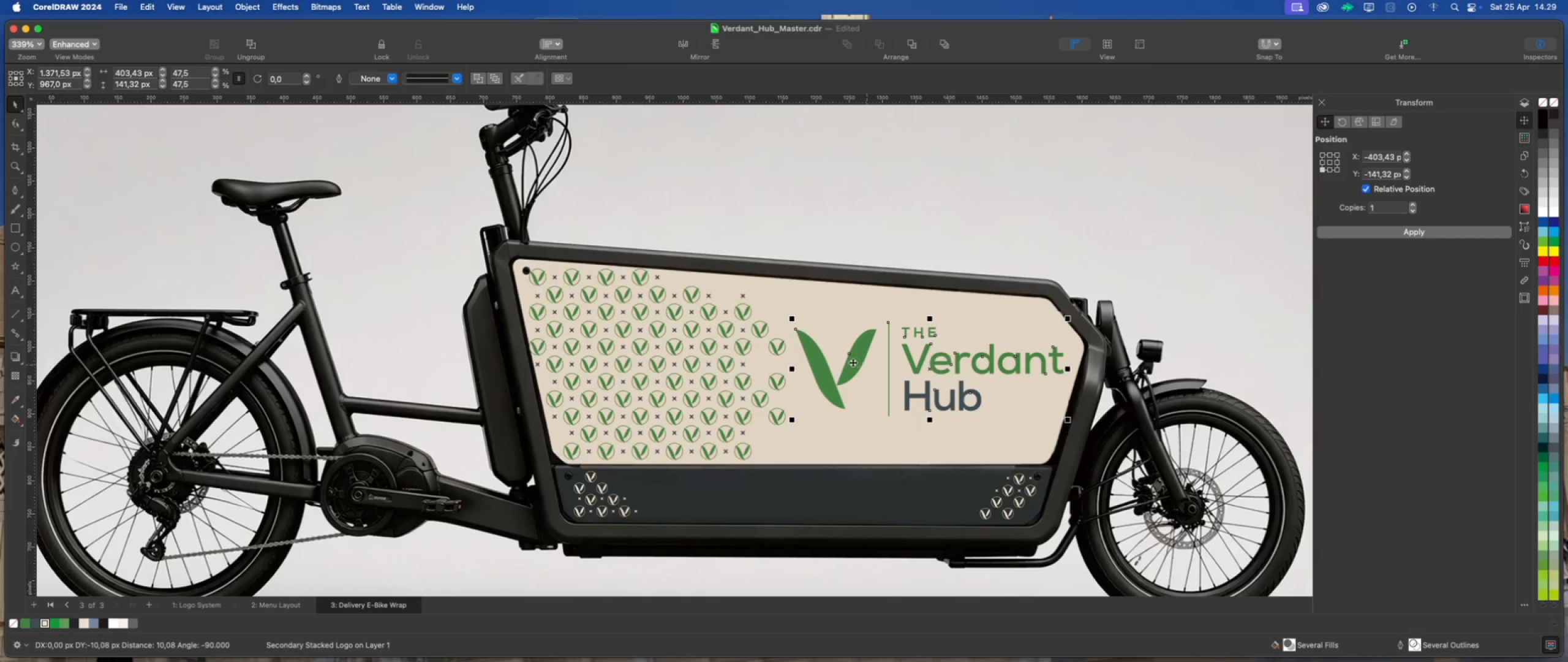 
scroll: coordinate [836, 362], scroll_direction: down, amount: 4.0
 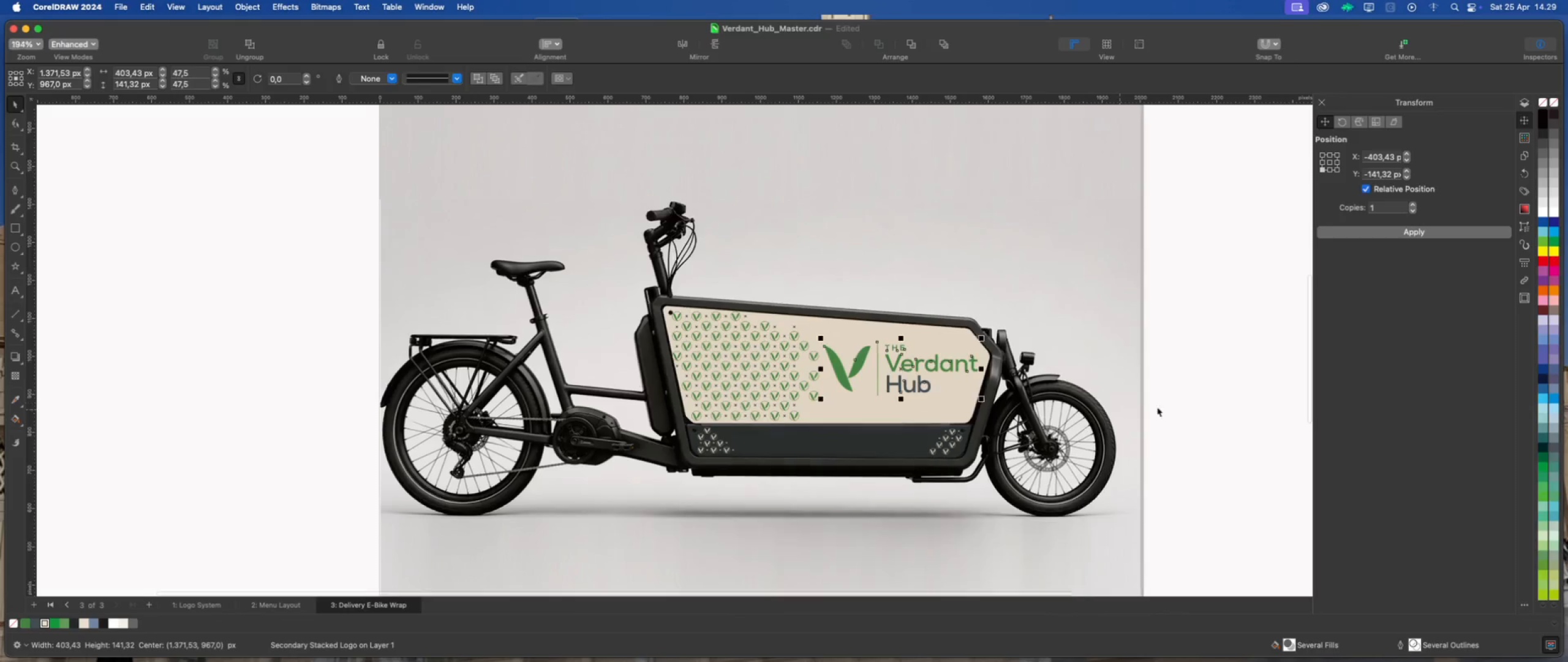 
left_click([1174, 402])
 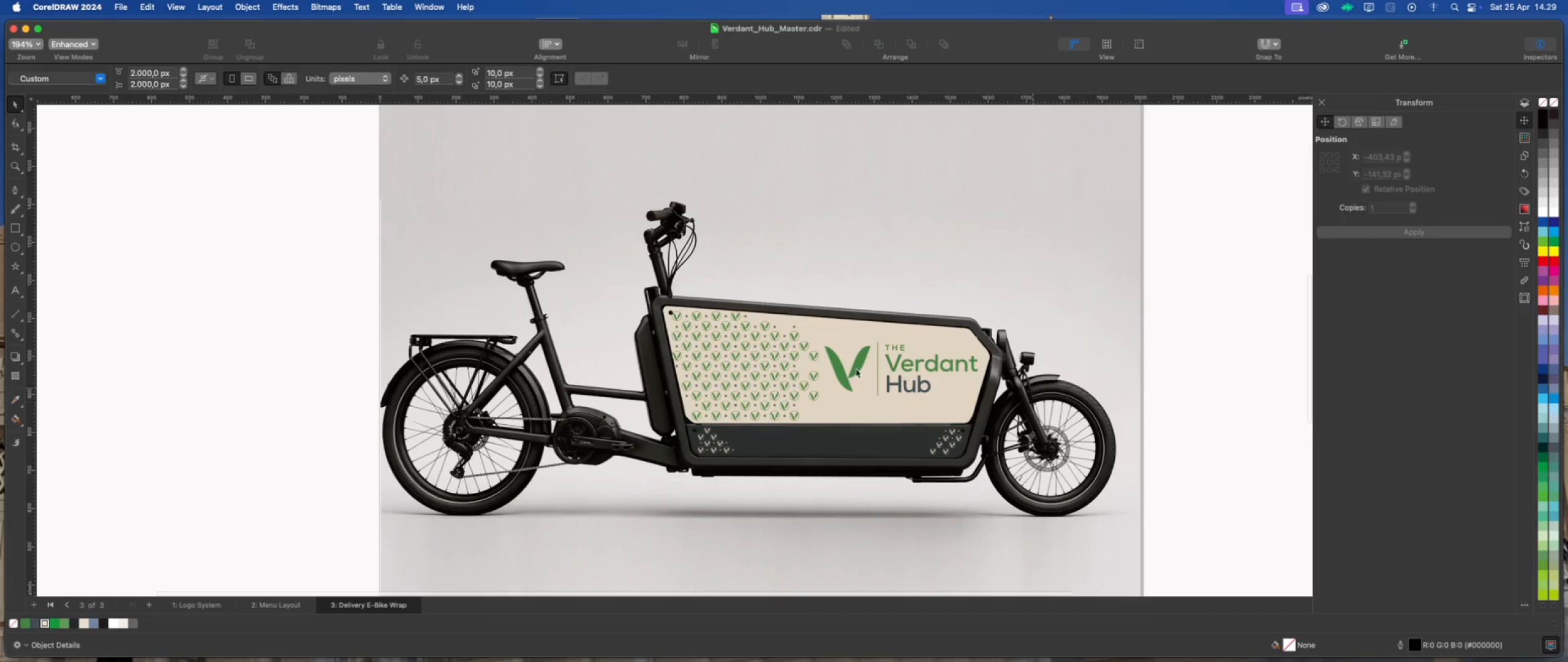 
scroll: coordinate [812, 357], scroll_direction: up, amount: 4.0
 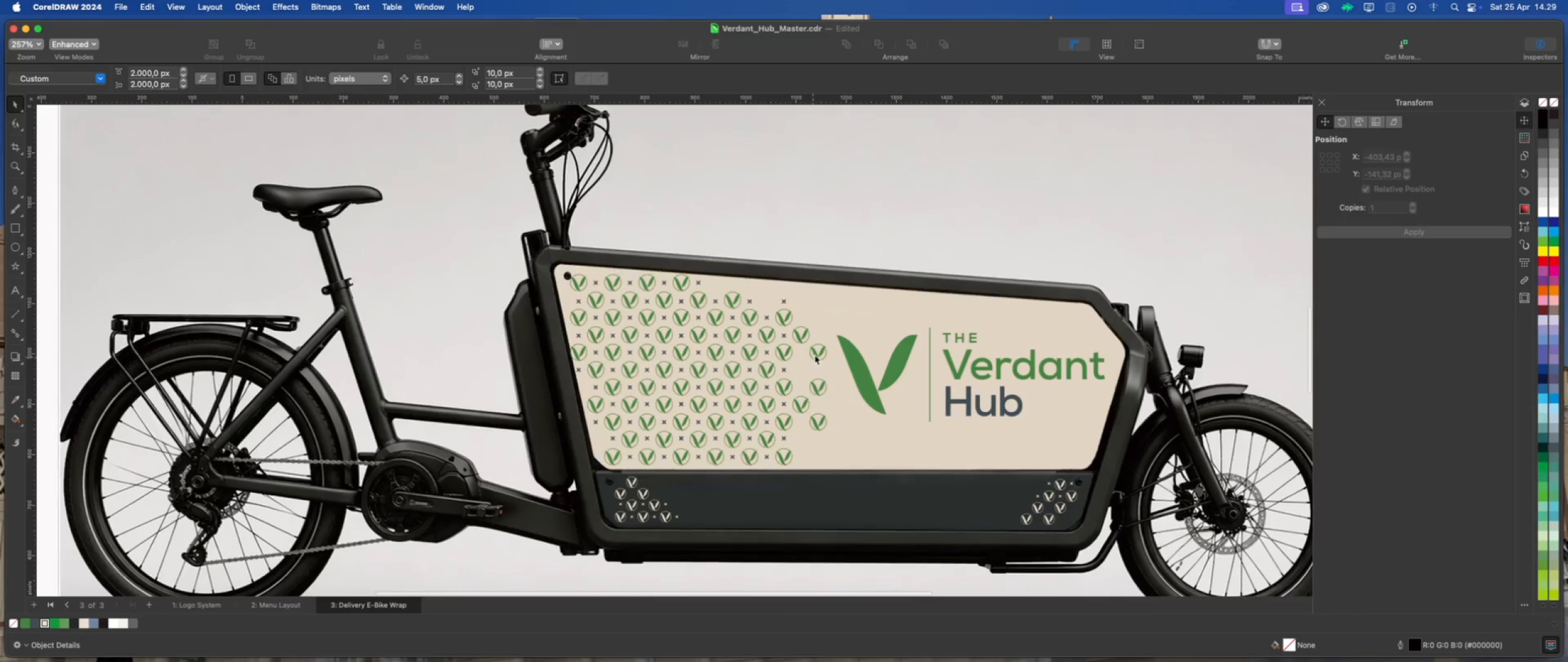 
left_click([815, 354])
 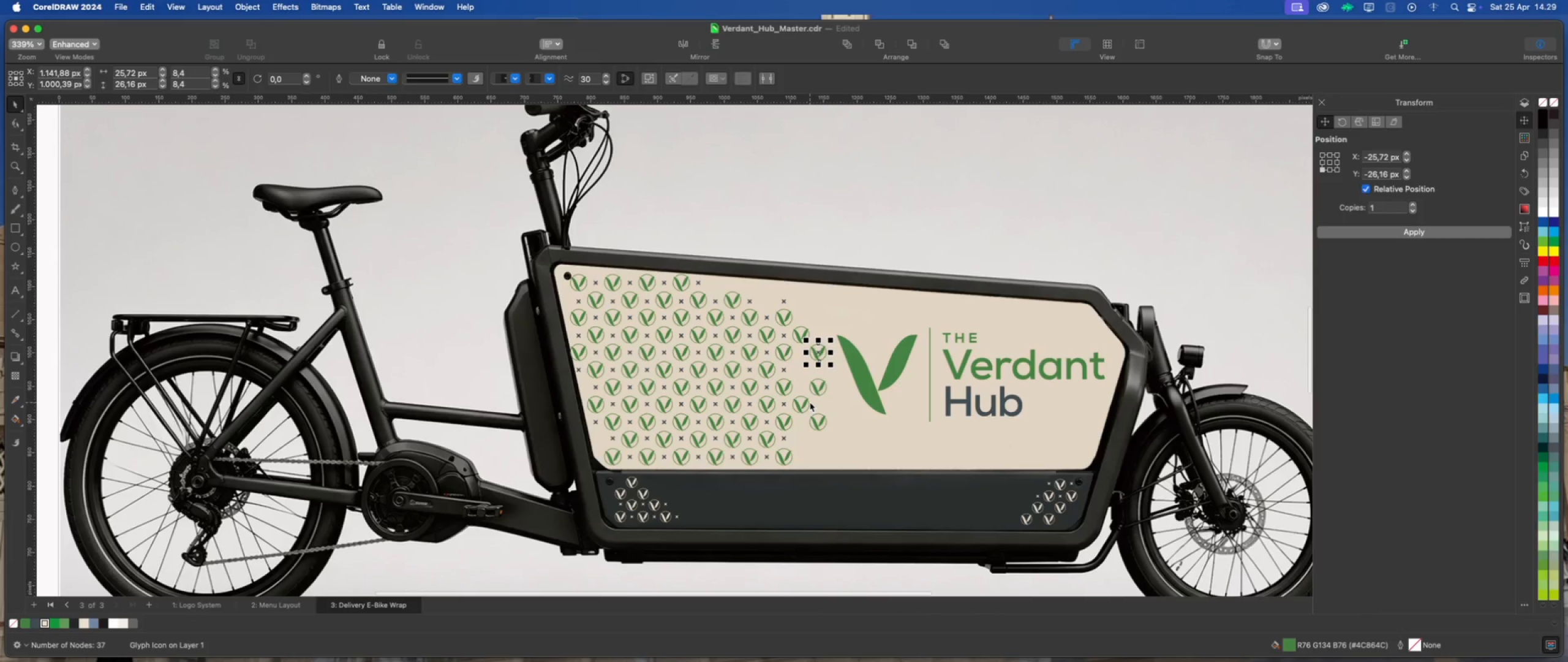 
key(Delete)
 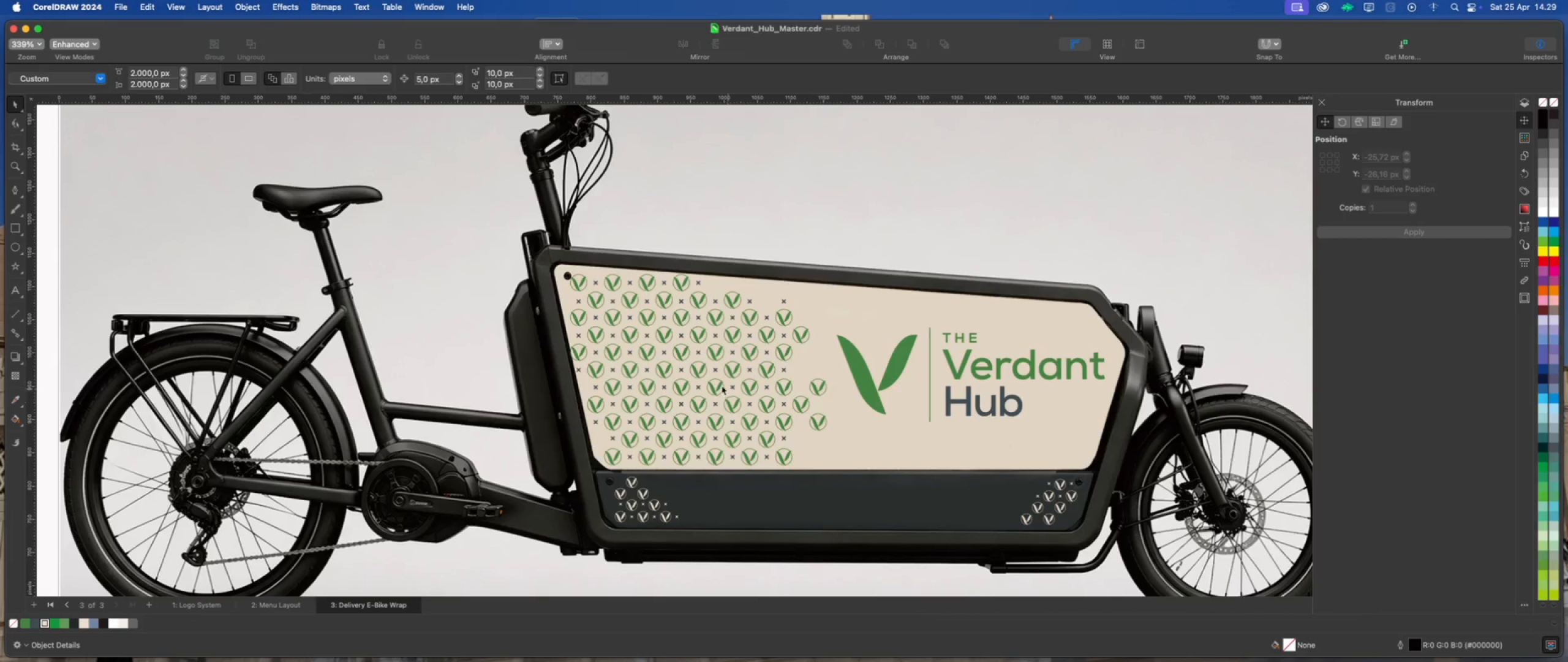 
scroll: coordinate [704, 380], scroll_direction: down, amount: 4.0
 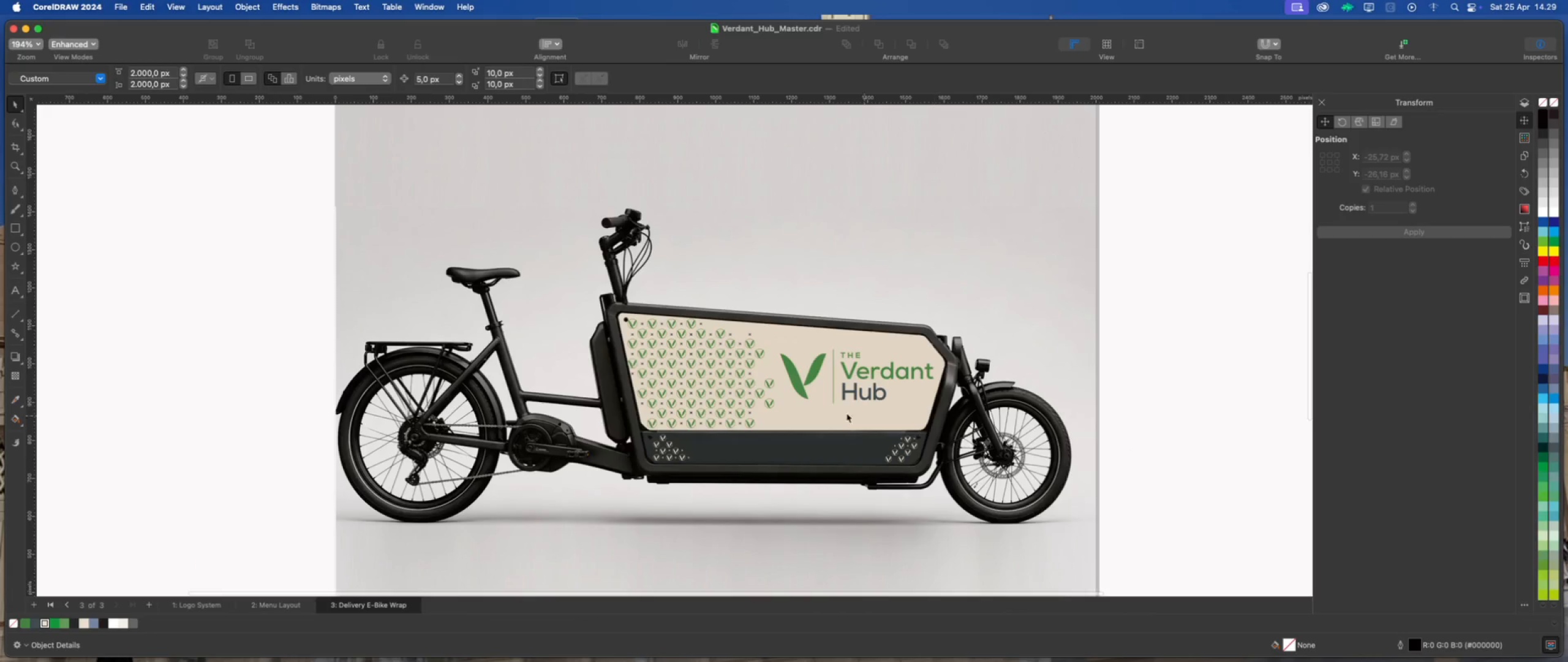 
scroll: coordinate [787, 403], scroll_direction: up, amount: 2.0
 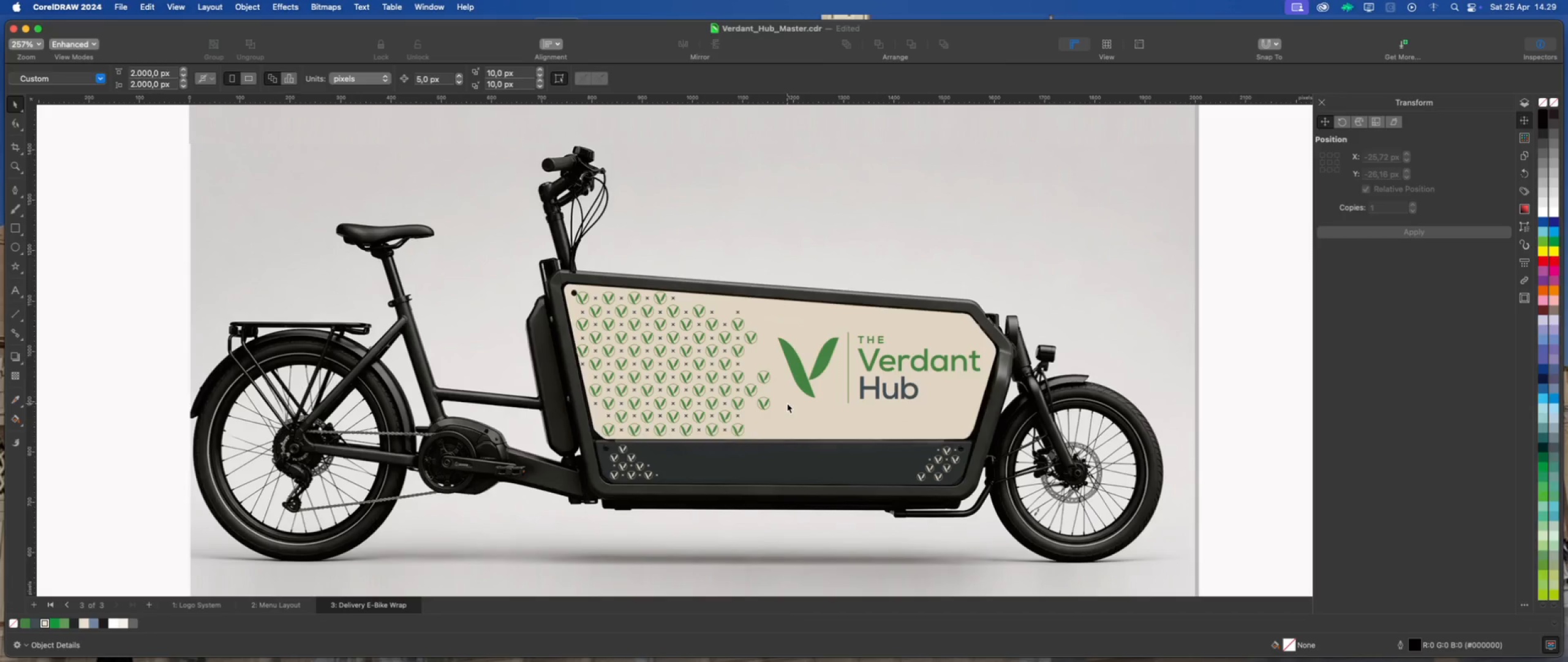 
scroll: coordinate [731, 394], scroll_direction: down, amount: 2.0
 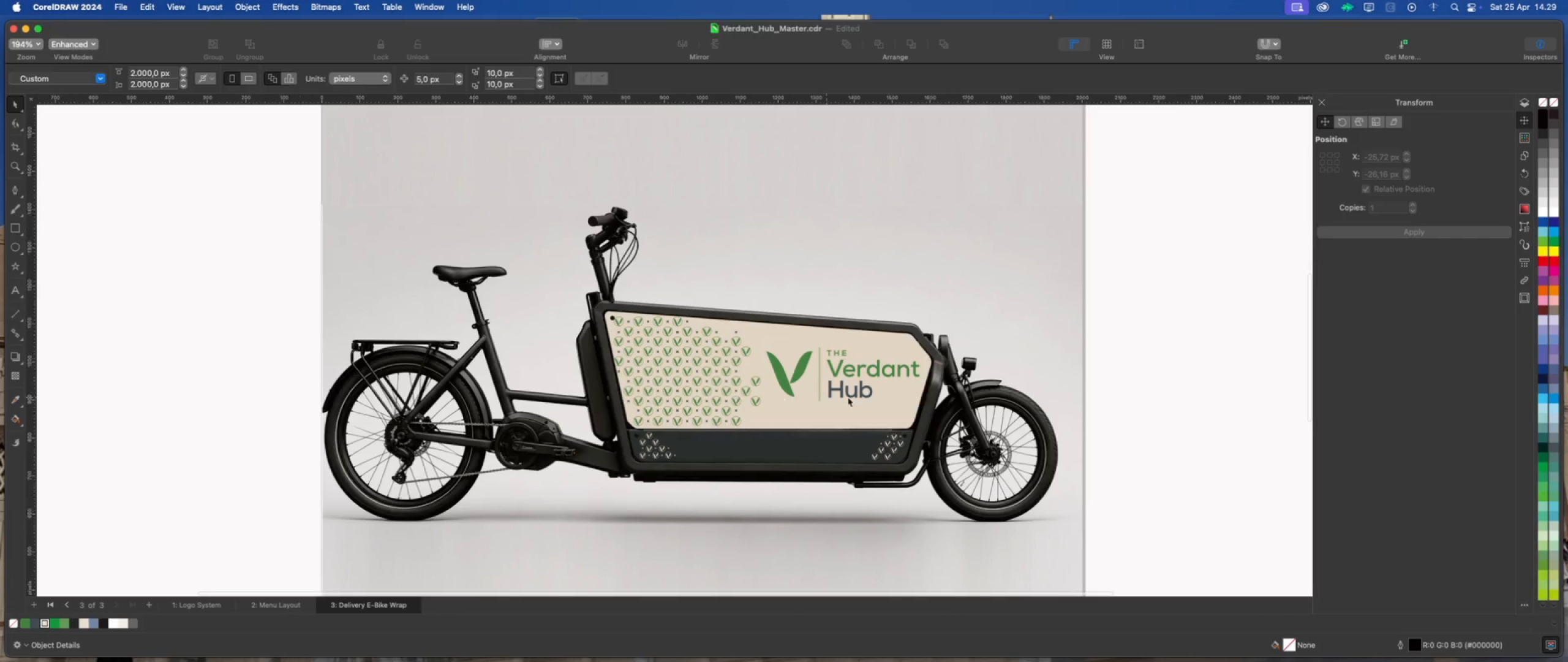 
scroll: coordinate [872, 387], scroll_direction: up, amount: 5.0
 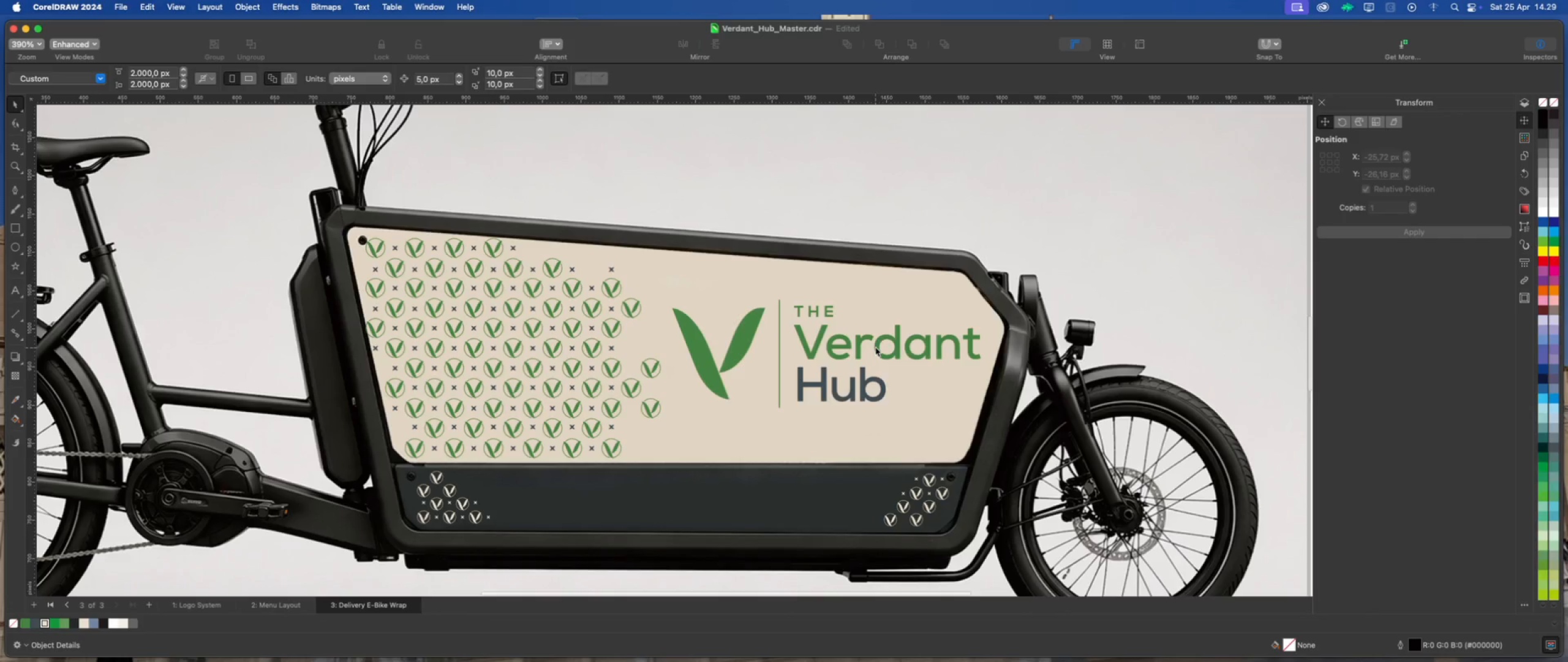 
left_click([879, 346])
 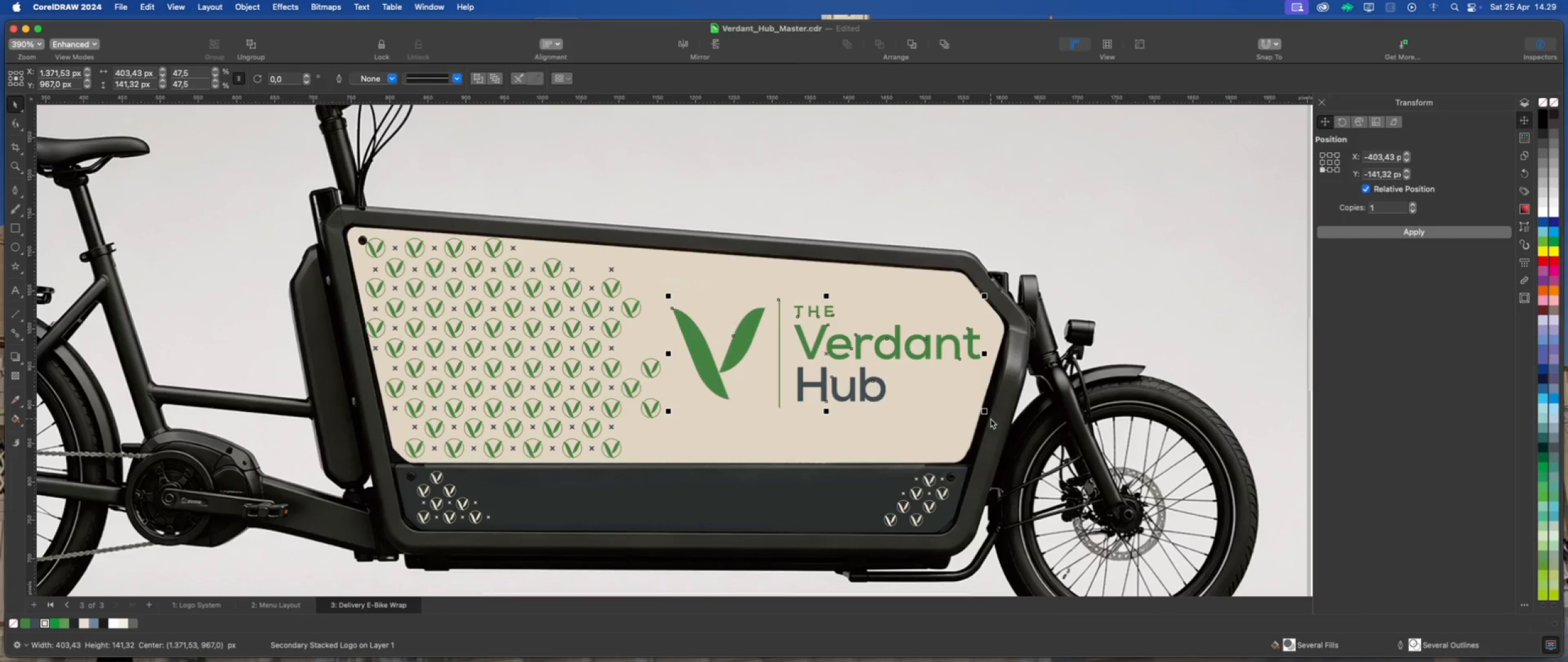 
left_click_drag(start_coordinate=[987, 413], to_coordinate=[992, 417])
 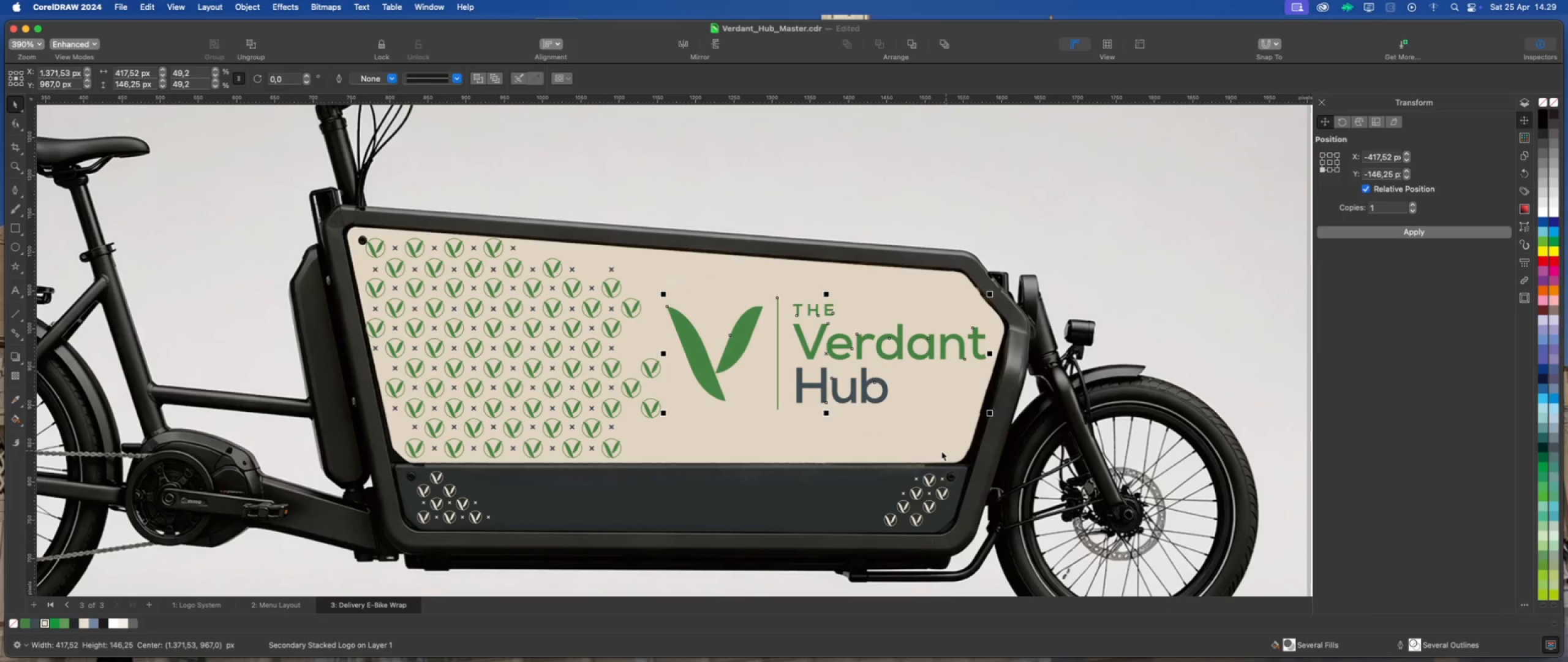 
hold_key(key=ShiftLeft, duration=1.07)
 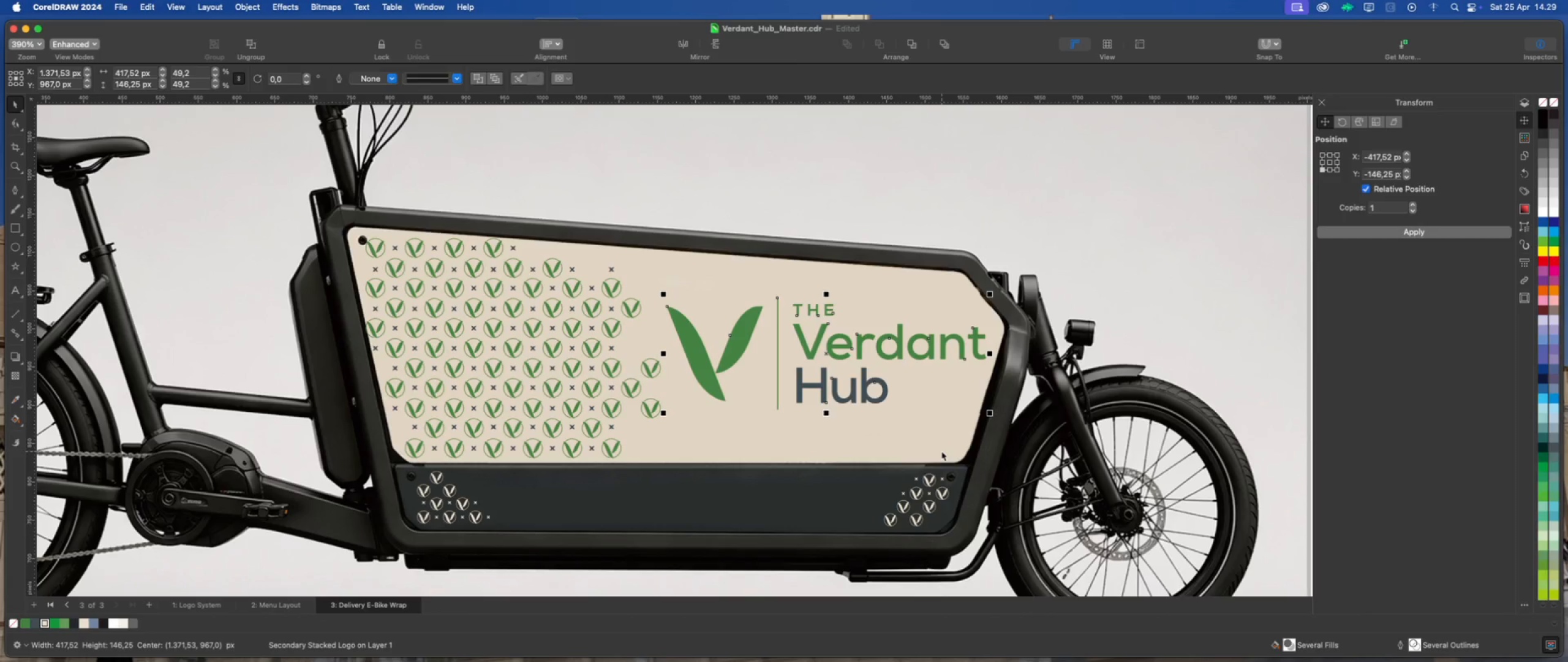 
key(ArrowUp)
 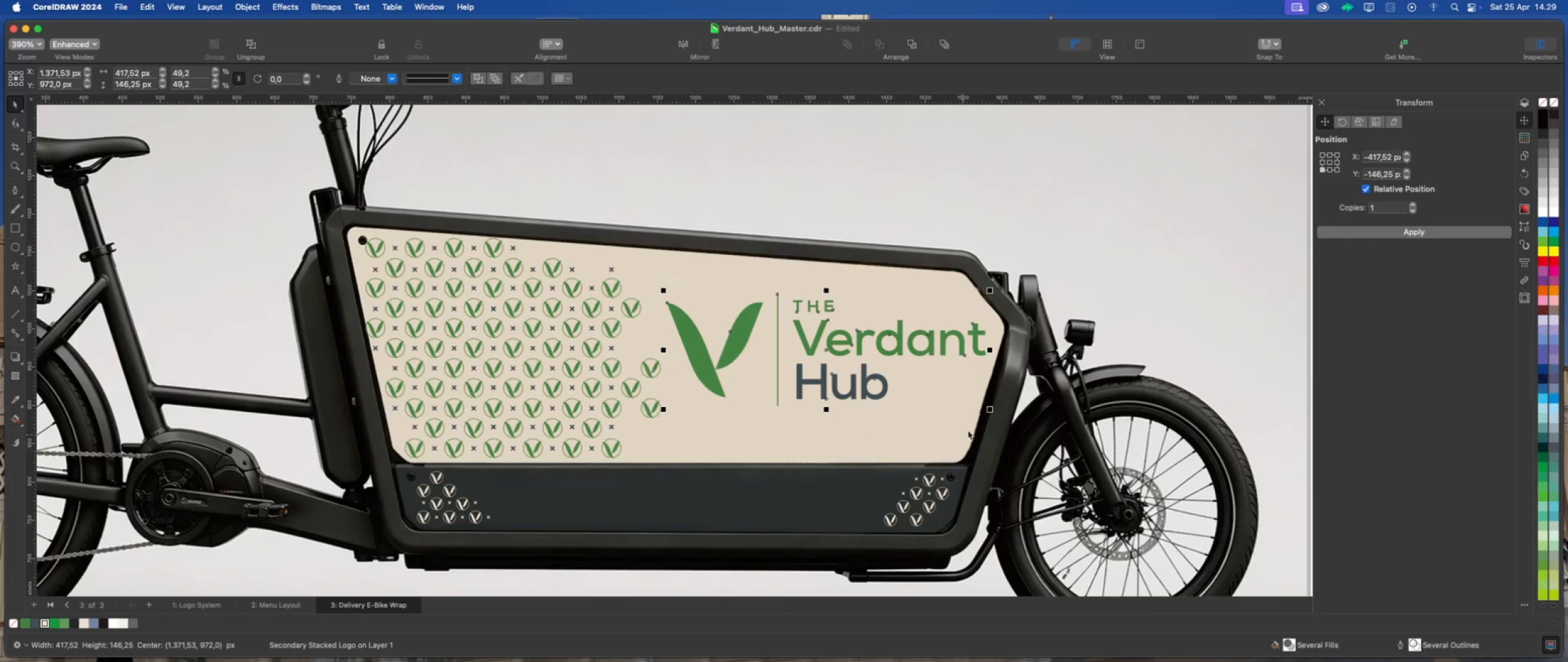 
scroll: coordinate [771, 365], scroll_direction: down, amount: 2.0
 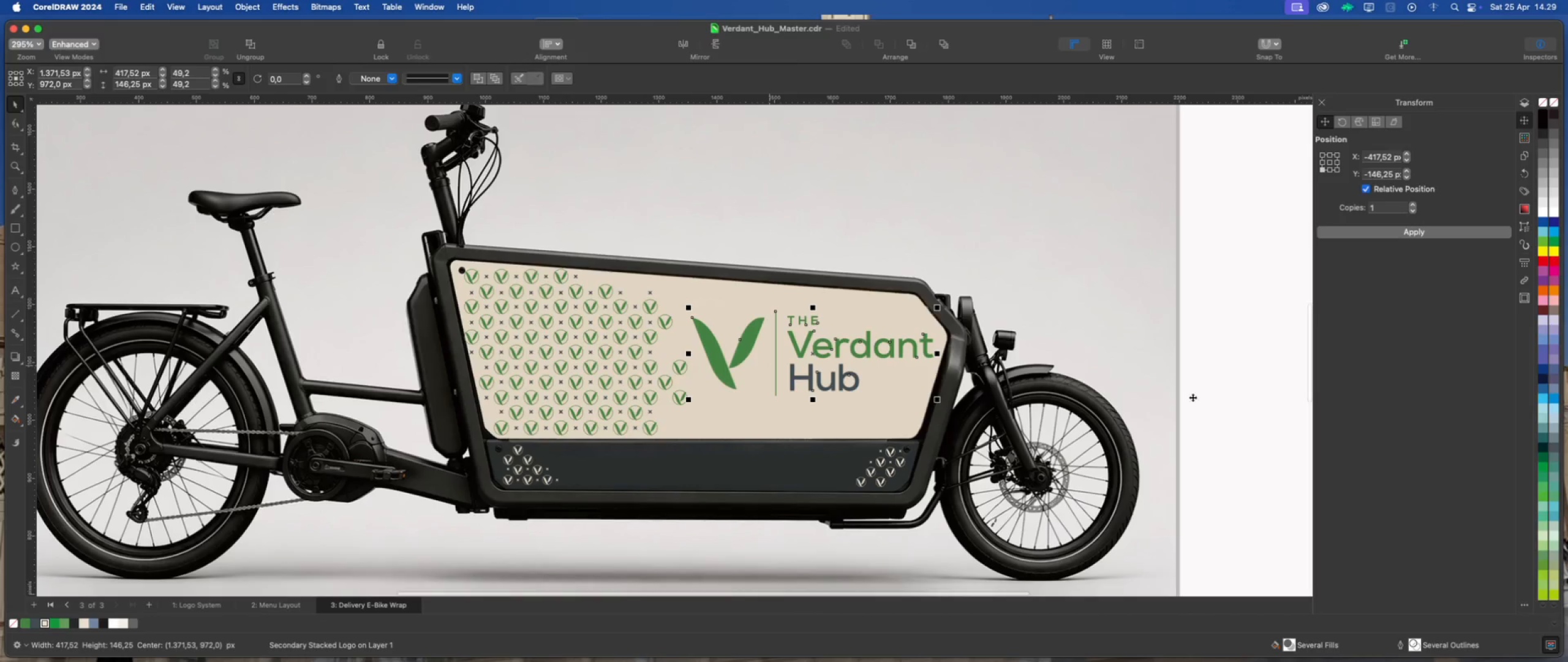 
left_click([1227, 397])
 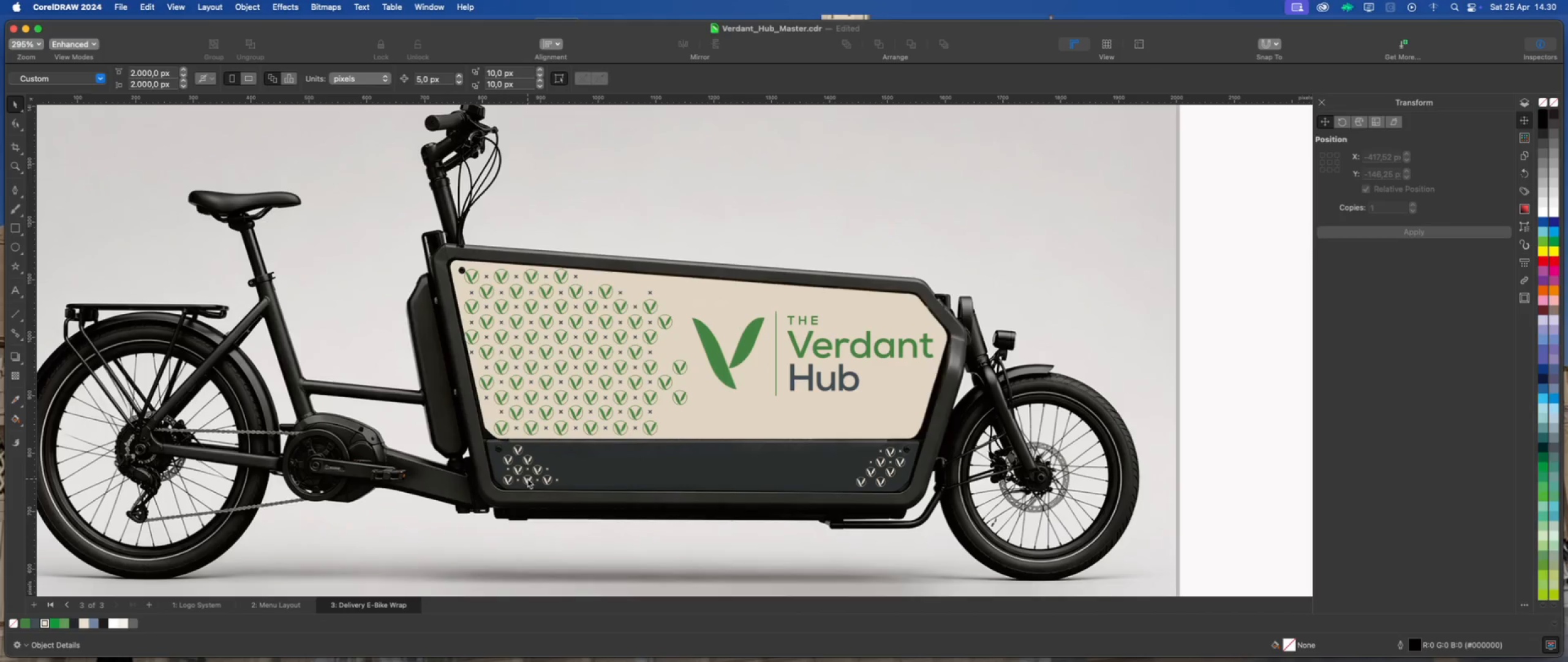 
wait(12.16)
 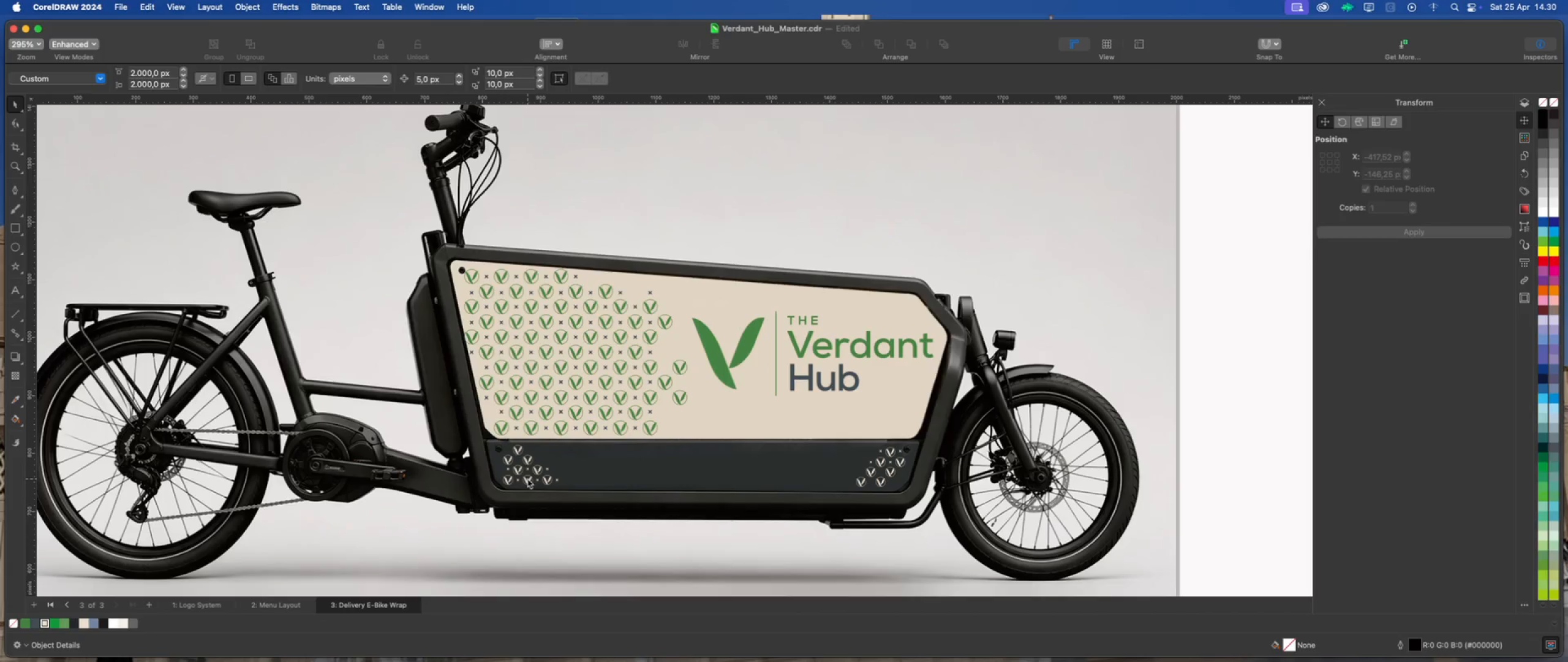 
left_click([1225, 417])
 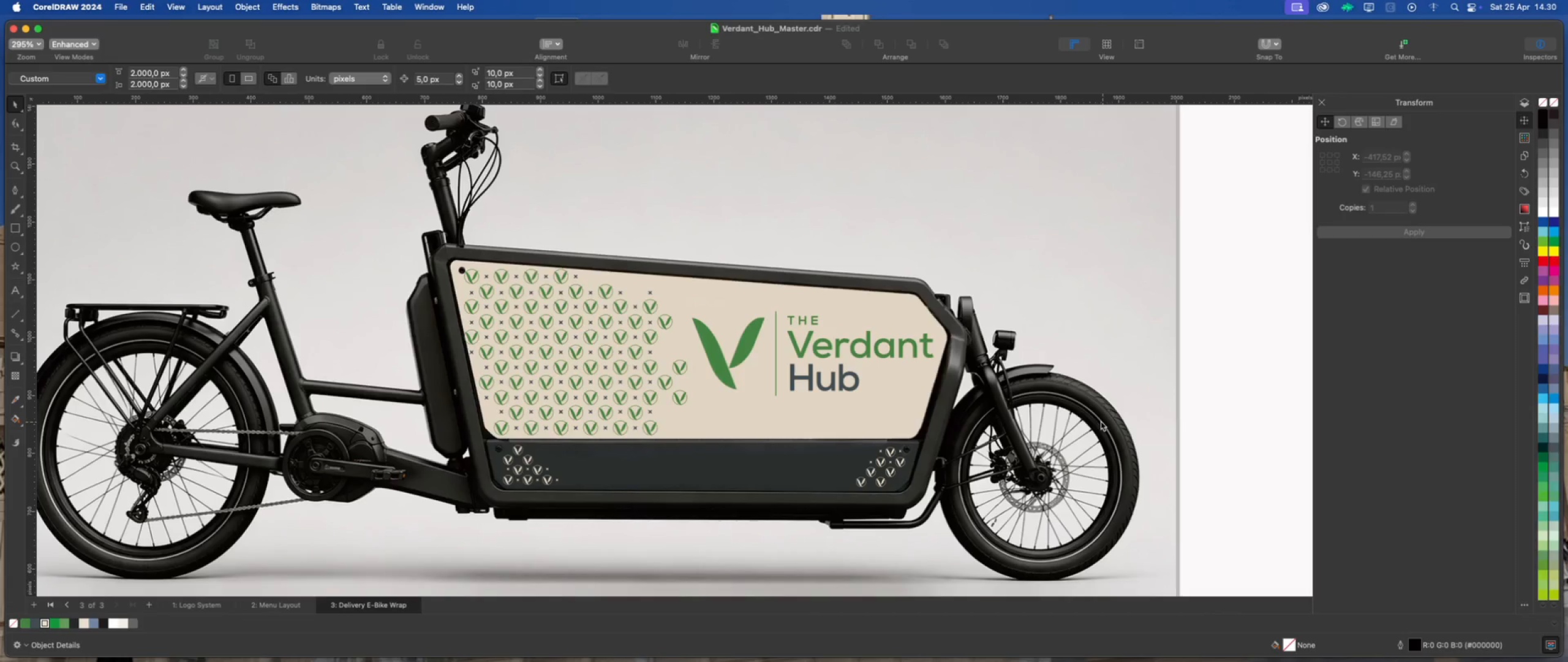 
wait(6.86)
 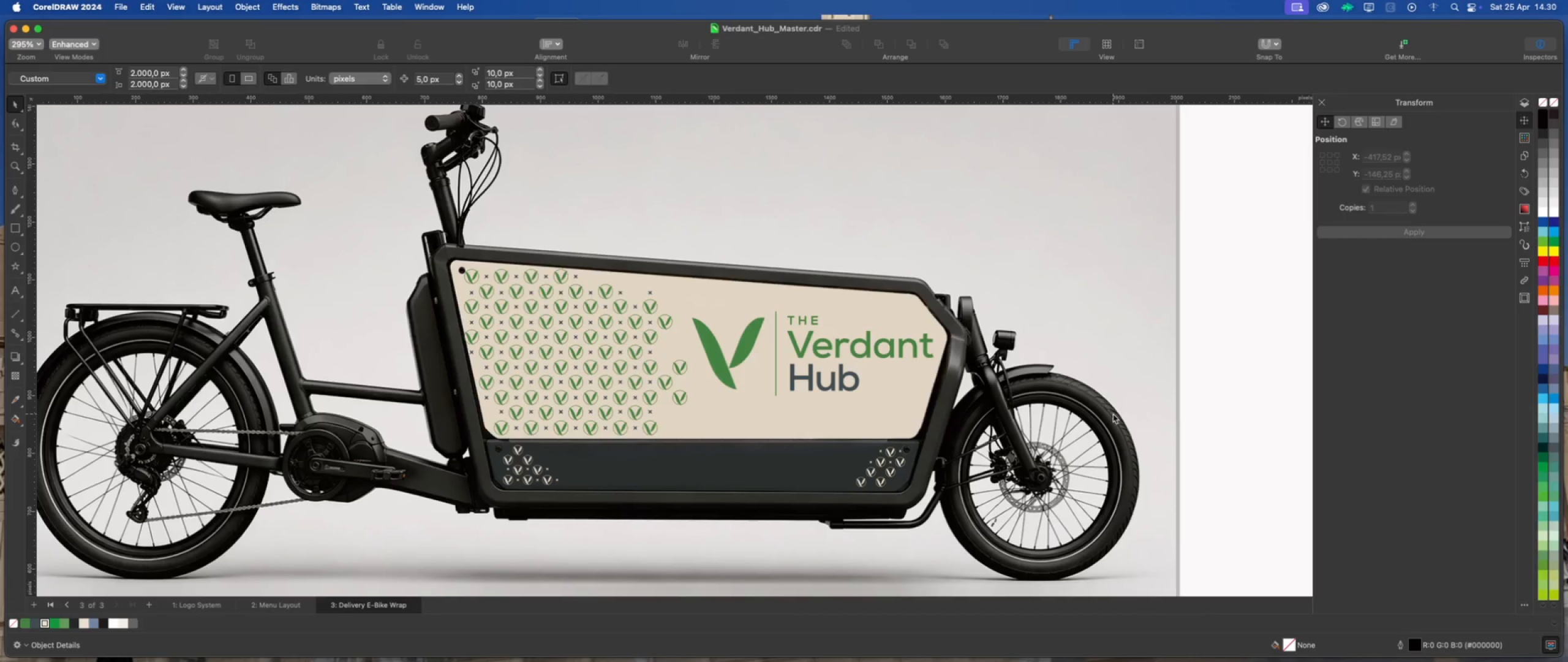 
scroll: coordinate [605, 390], scroll_direction: down, amount: 2.0
 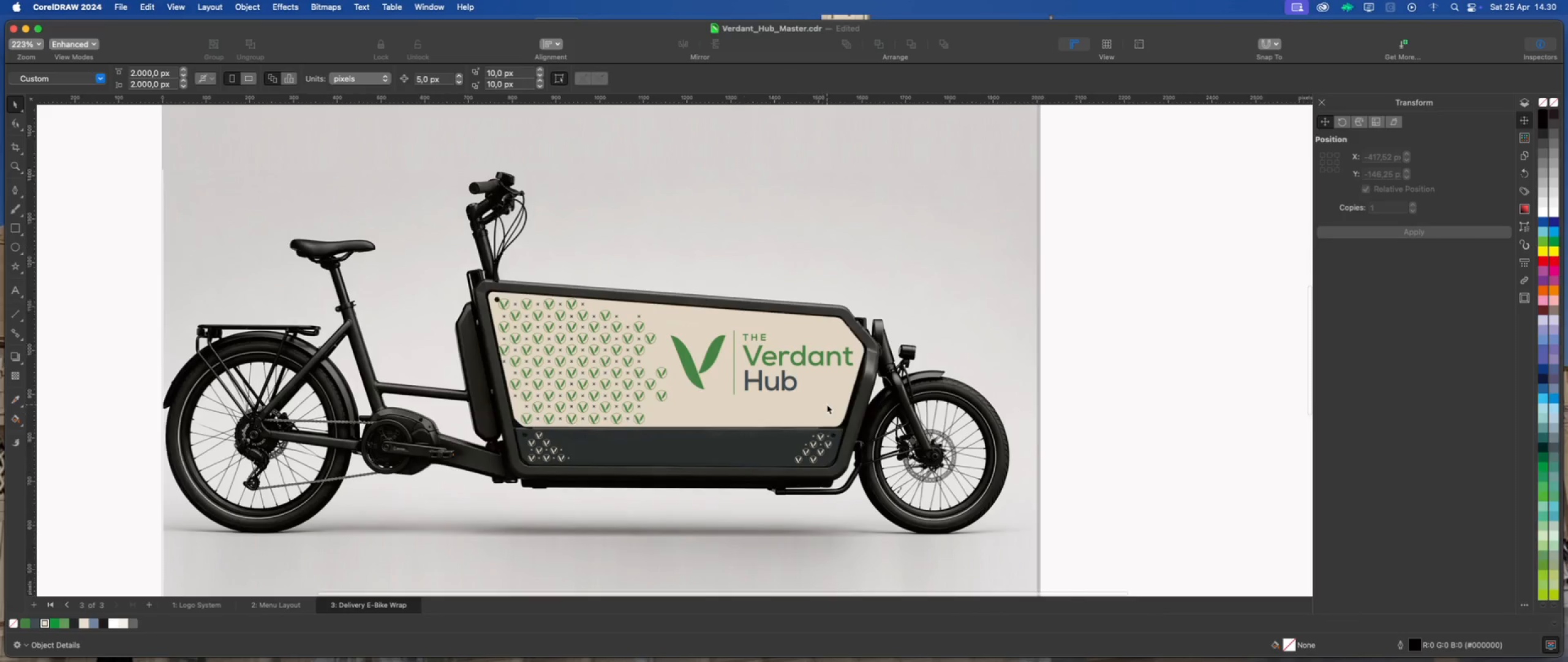 
scroll: coordinate [744, 392], scroll_direction: up, amount: 4.0
 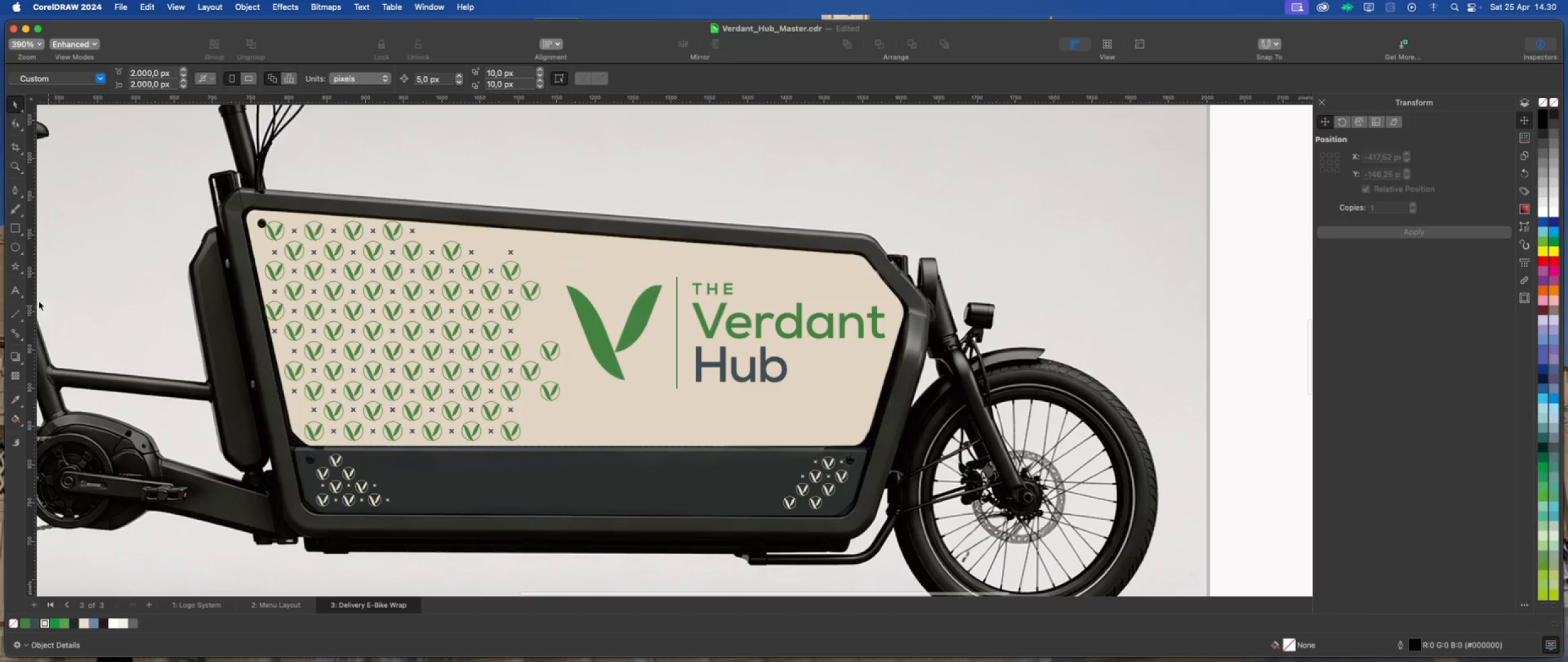 
left_click([20, 289])
 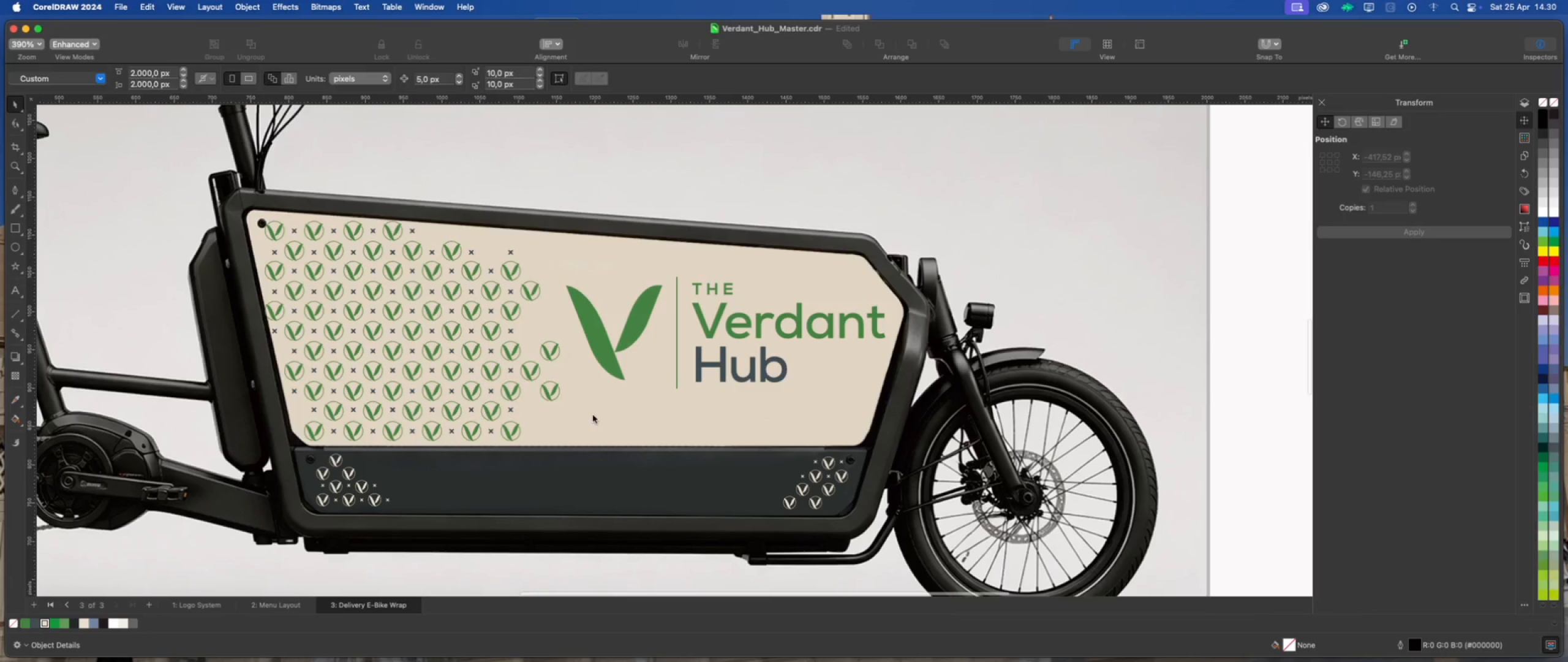 
left_click([593, 415])
 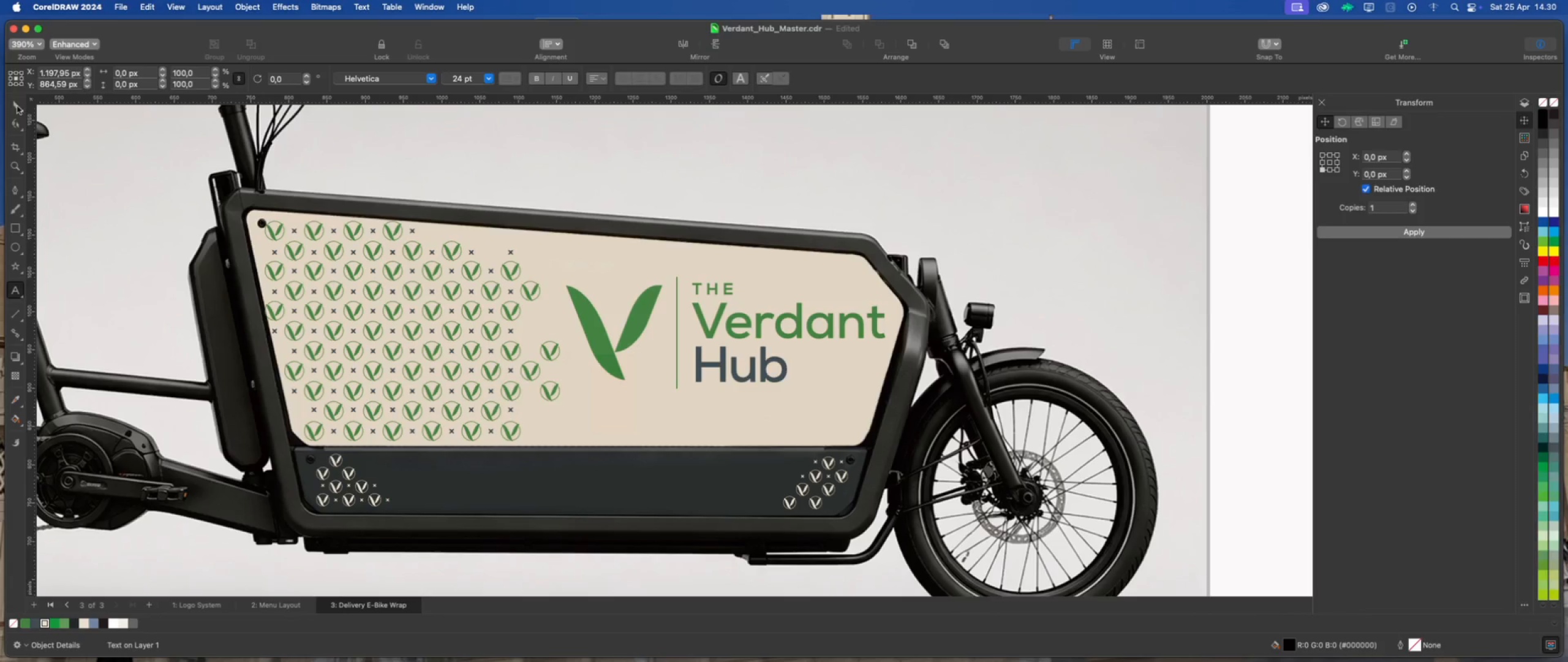 
scroll: coordinate [609, 313], scroll_direction: down, amount: 4.0
 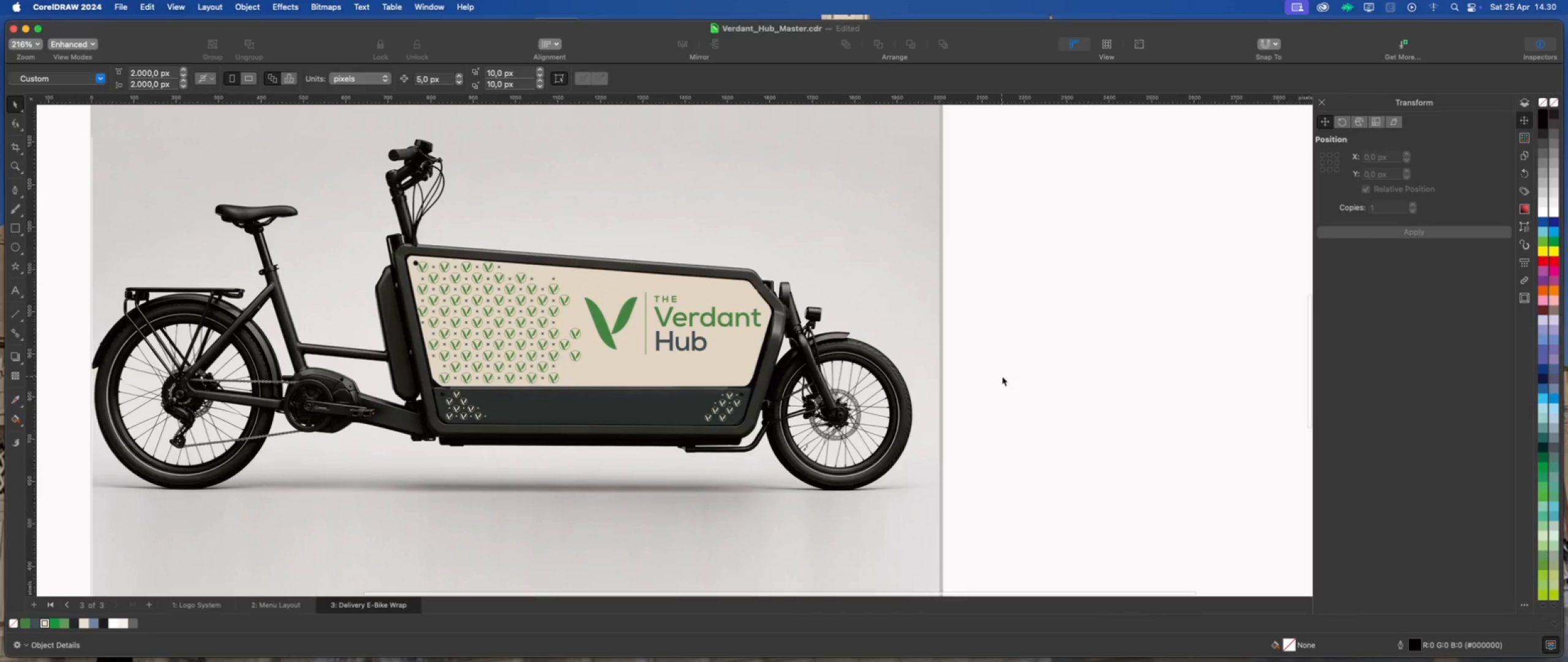 
left_click([1003, 377])
 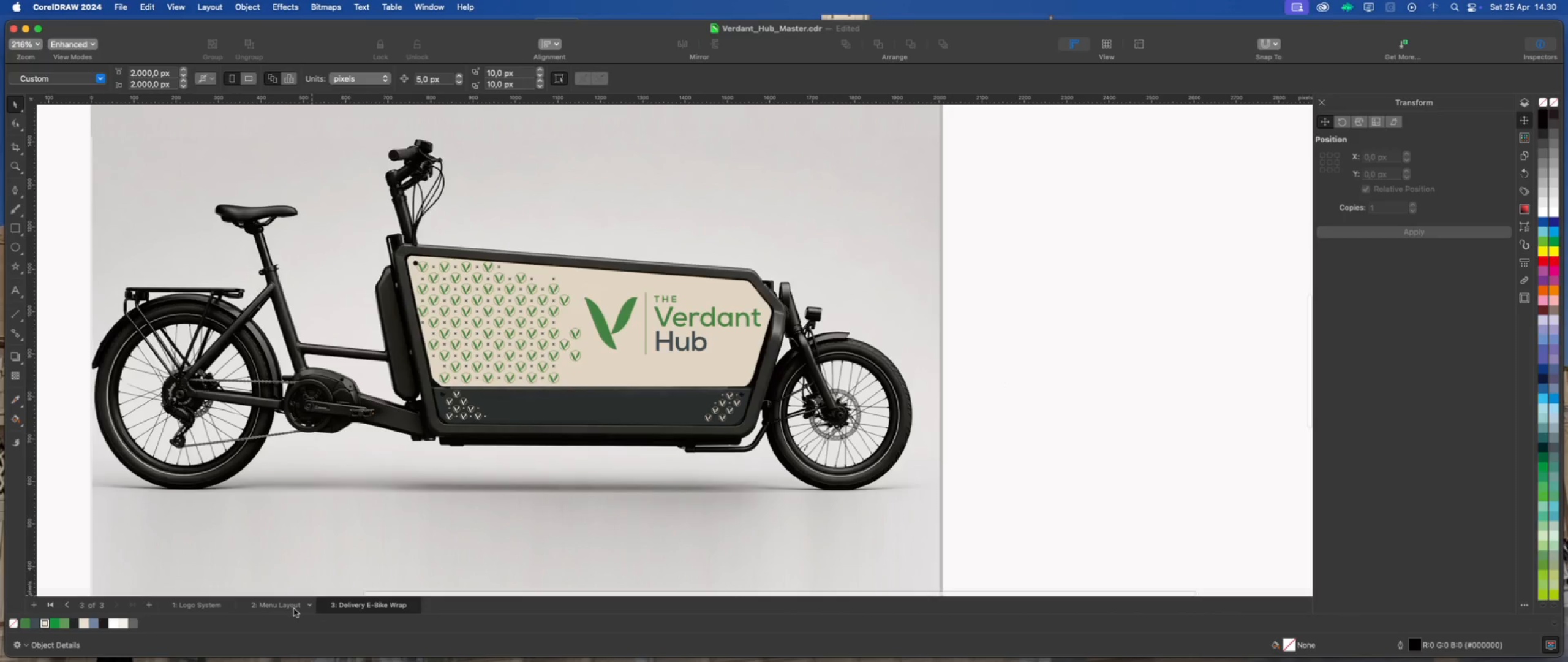 
left_click([293, 607])
 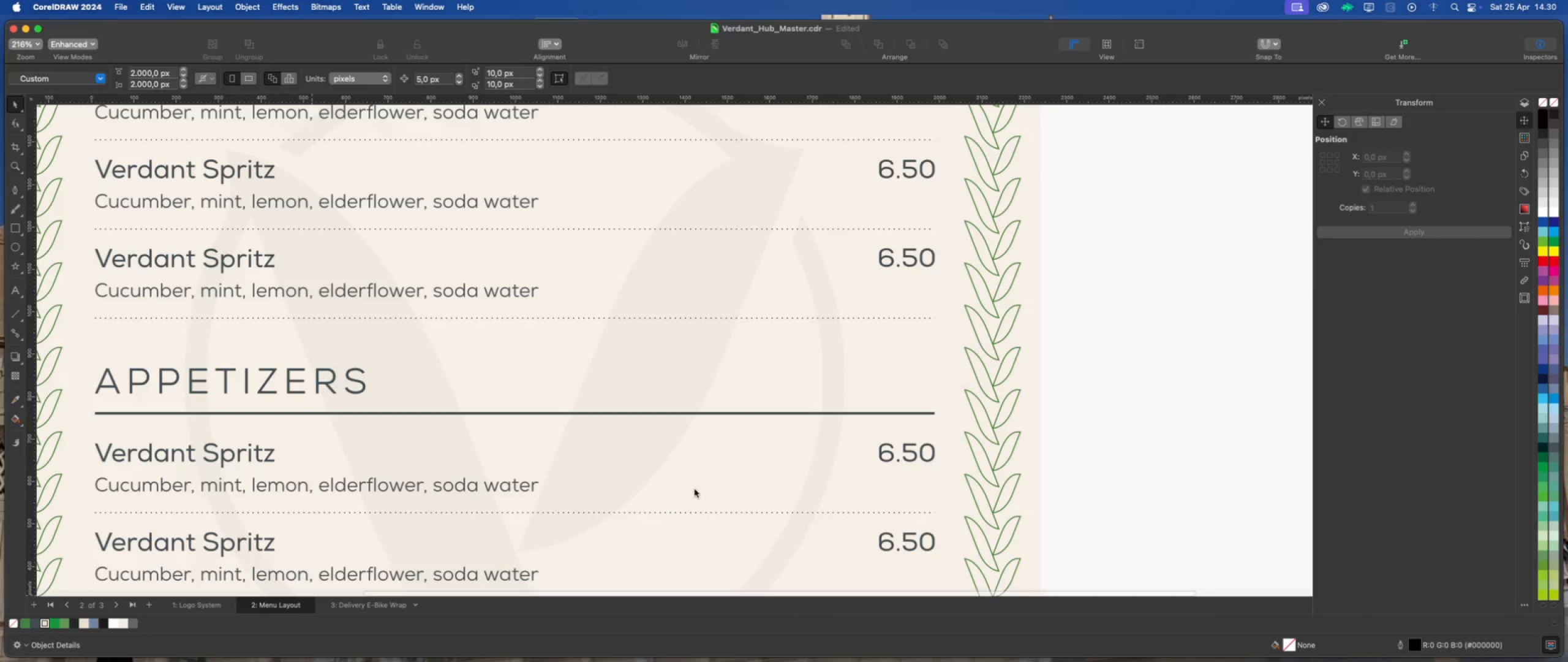 
scroll: coordinate [746, 390], scroll_direction: down, amount: 13.0
 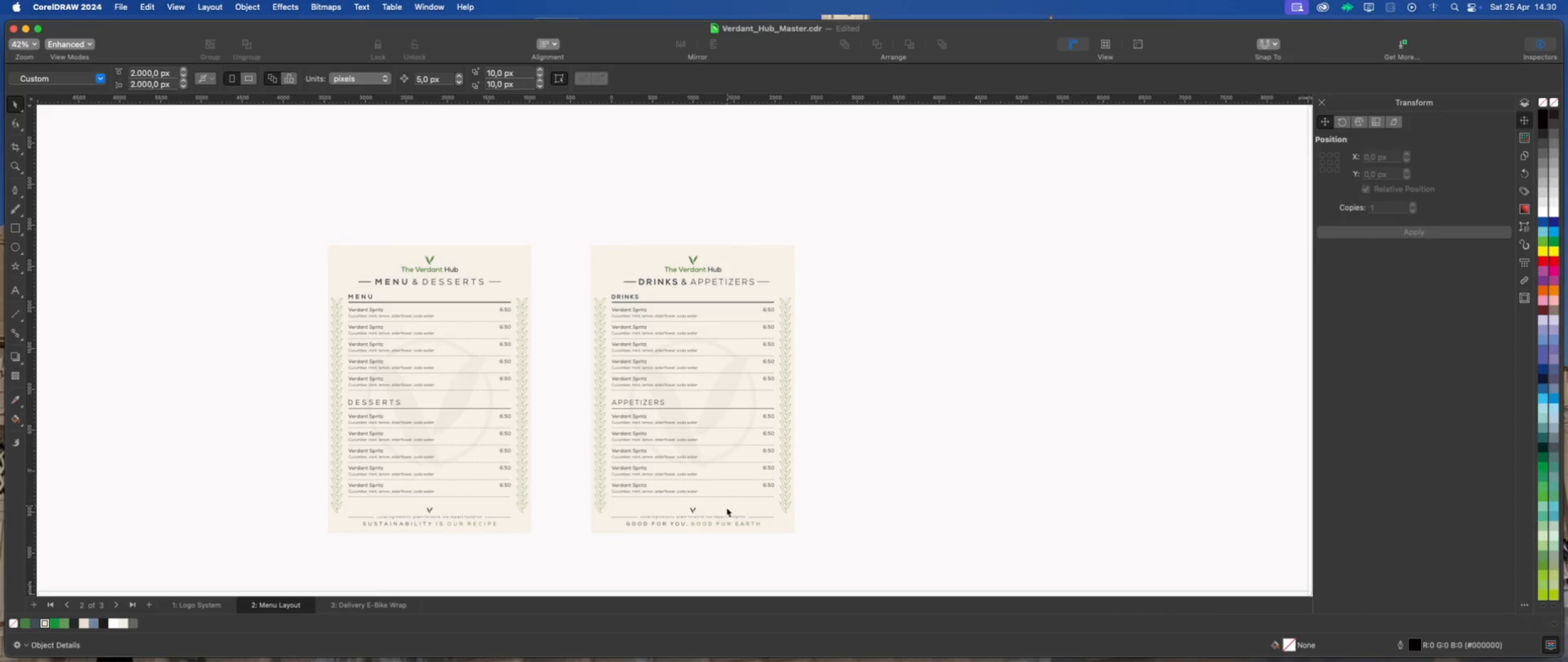 
scroll: coordinate [700, 535], scroll_direction: up, amount: 3.0
 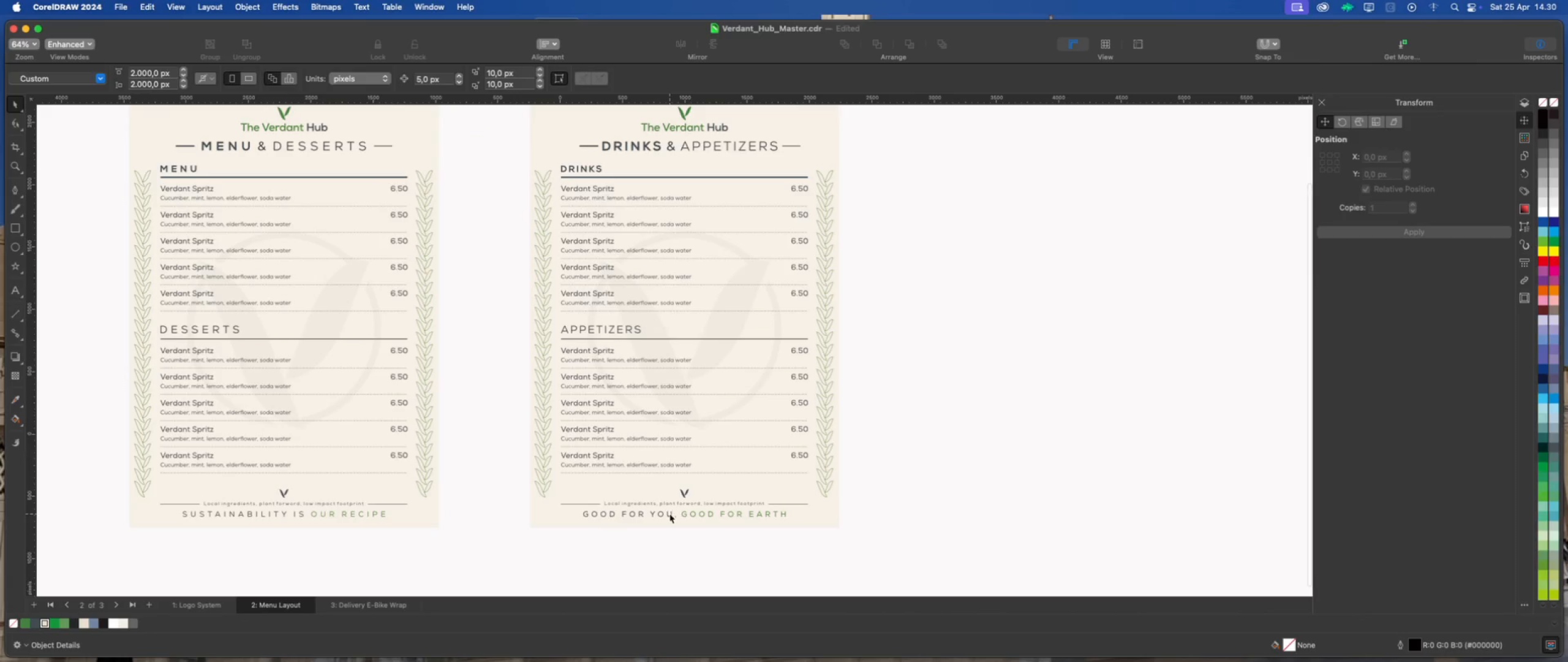 
left_click([669, 514])
 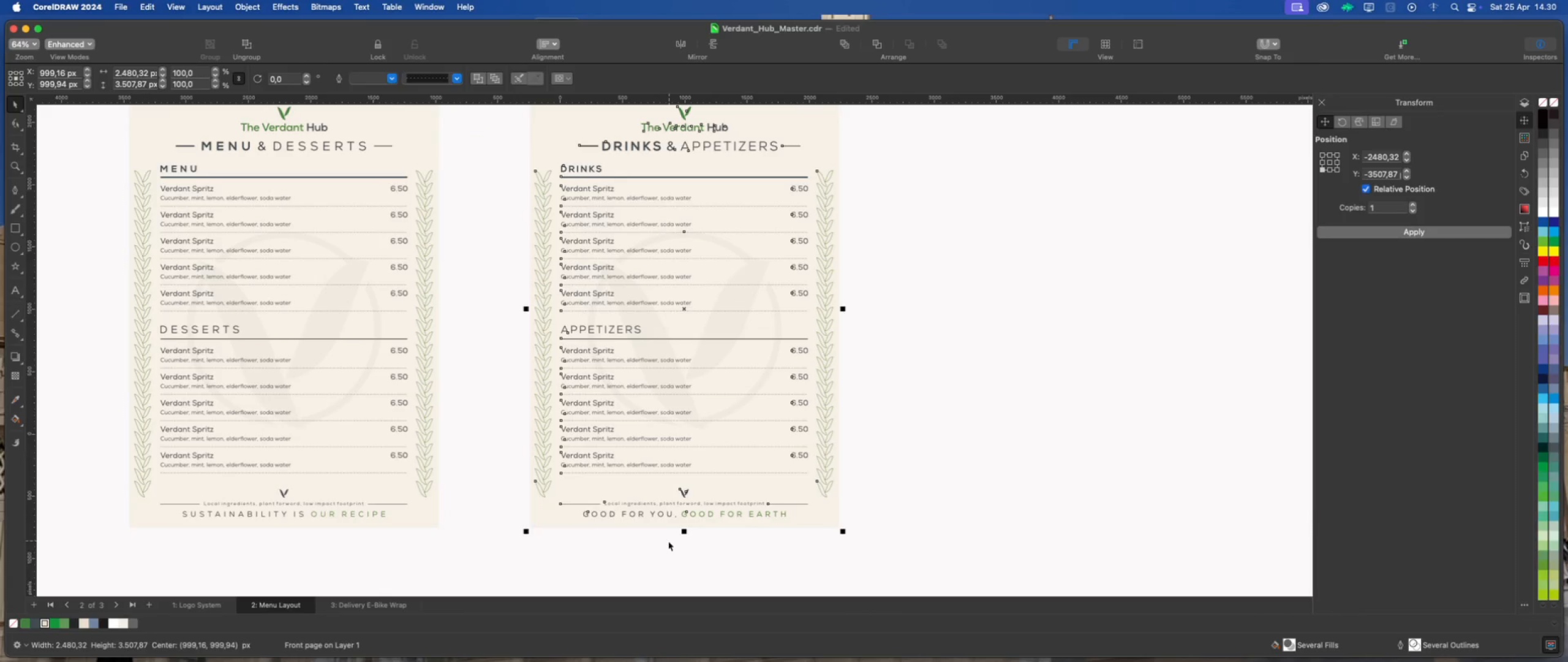 
left_click([668, 541])
 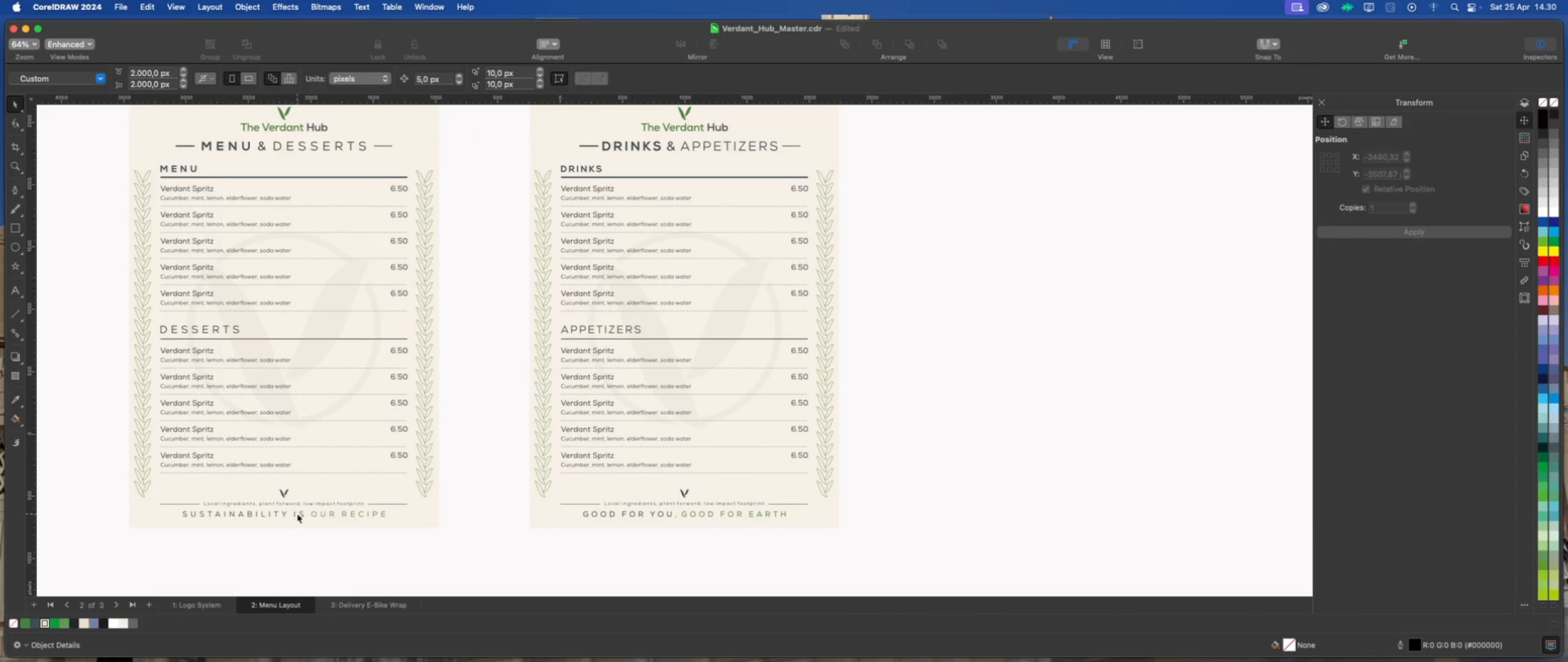 
left_click([302, 514])
 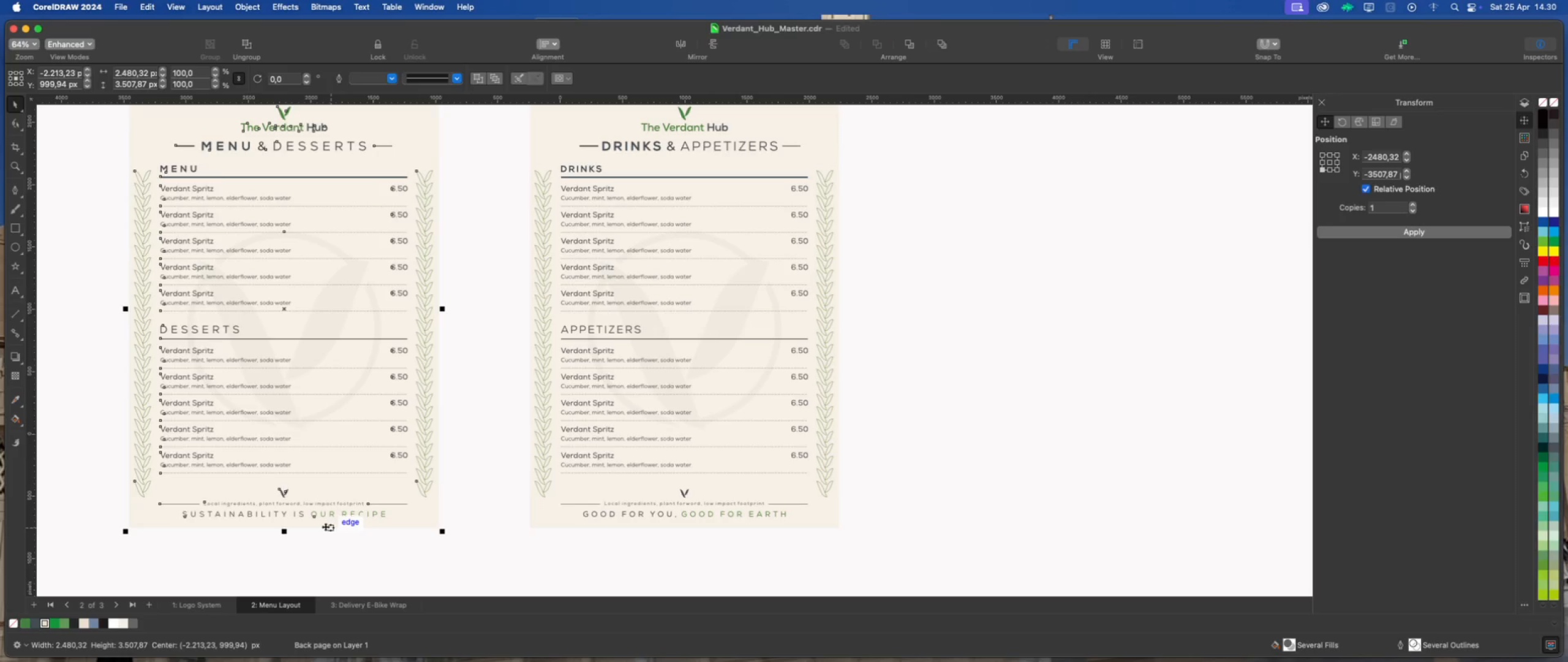 
scroll: coordinate [508, 492], scroll_direction: down, amount: 2.0
 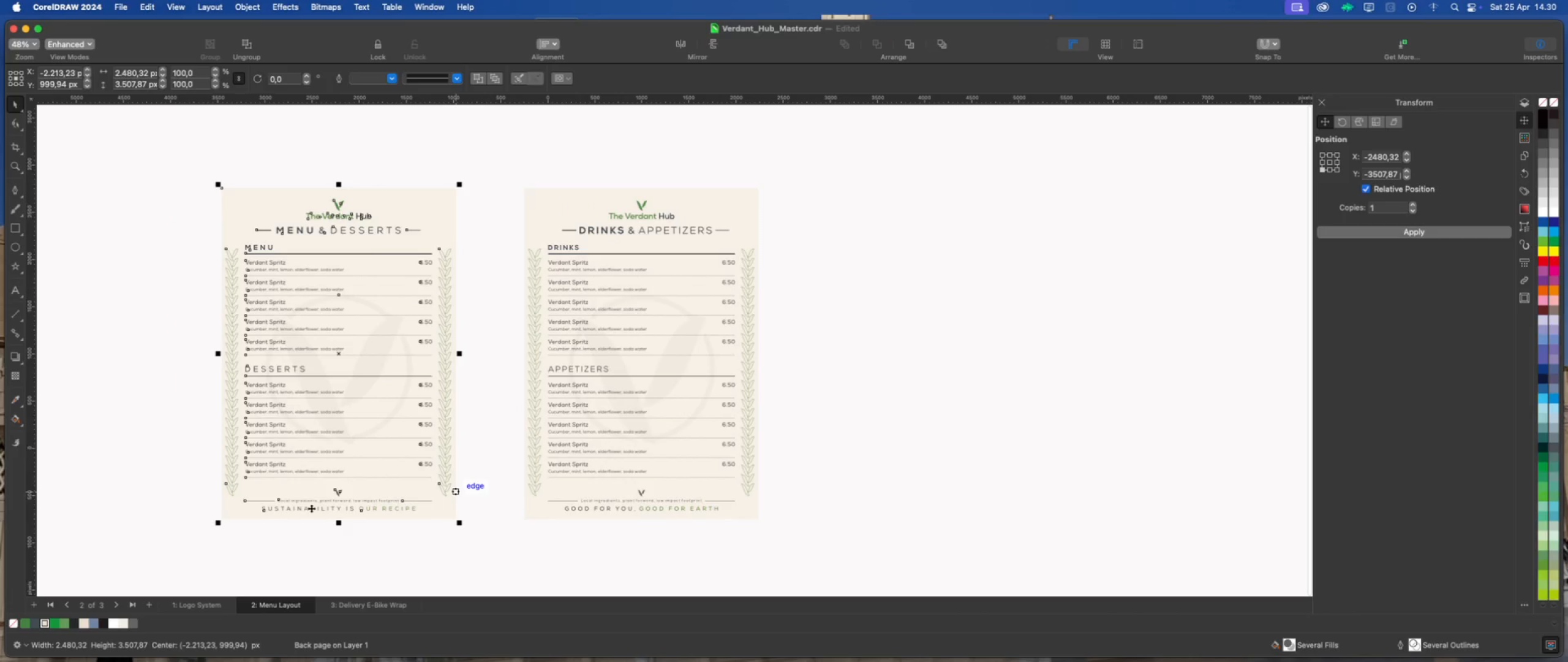 
scroll: coordinate [207, 512], scroll_direction: up, amount: 1.0
 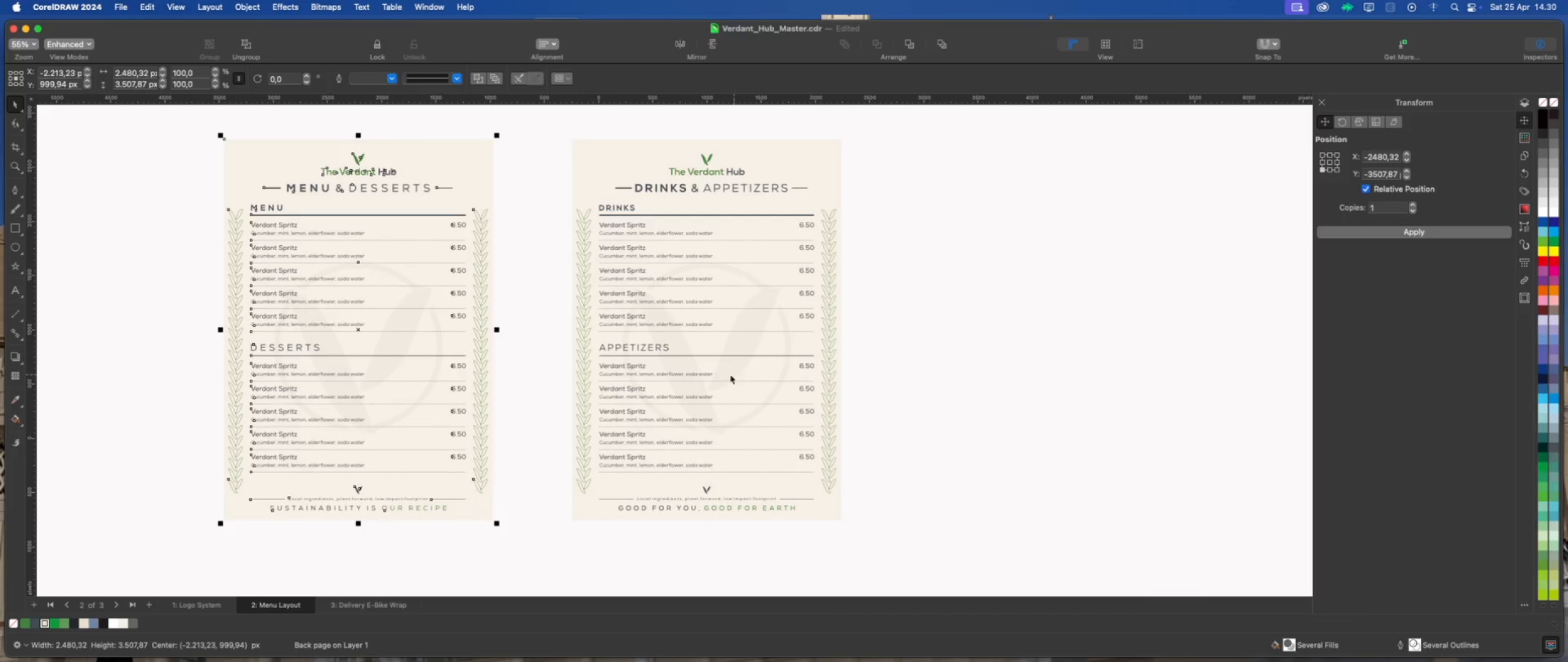 
scroll: coordinate [371, 327], scroll_direction: none, amount: 0.0
 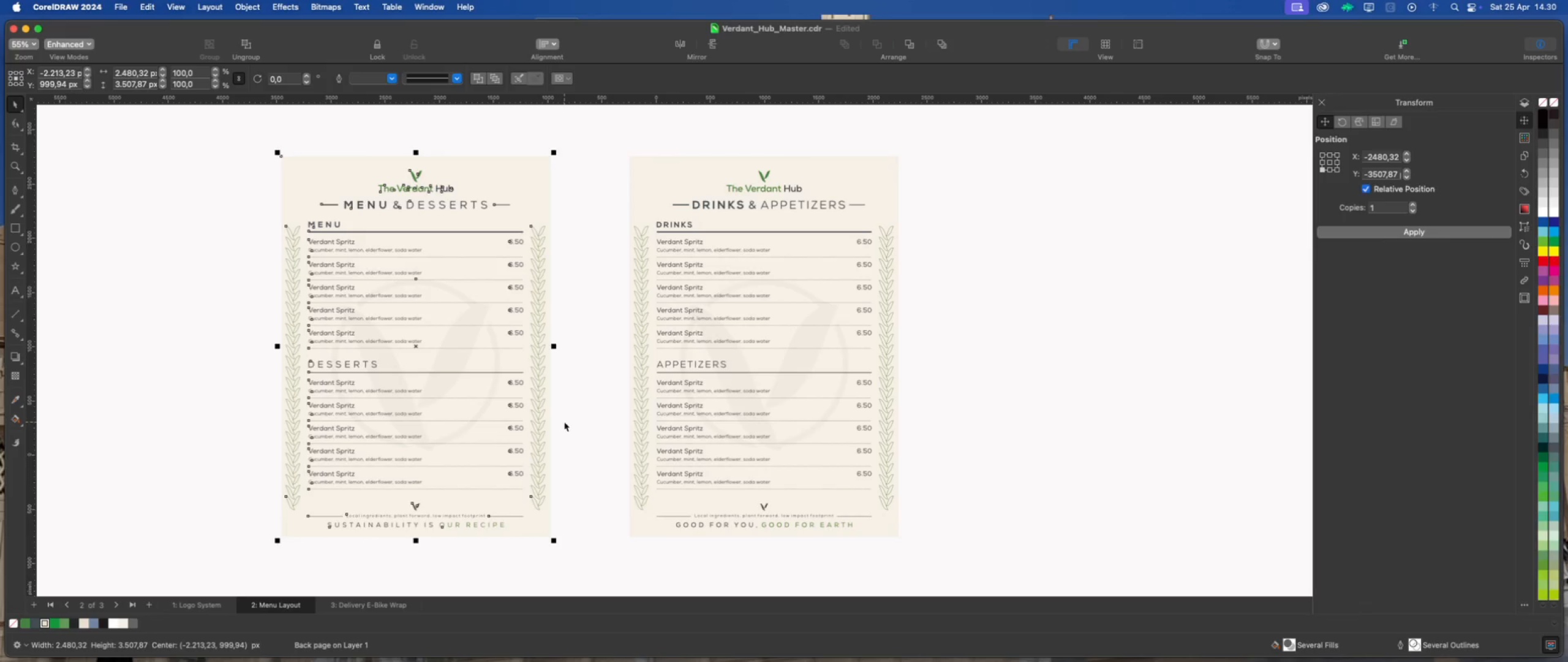 
scroll: coordinate [489, 543], scroll_direction: up, amount: 1.0
 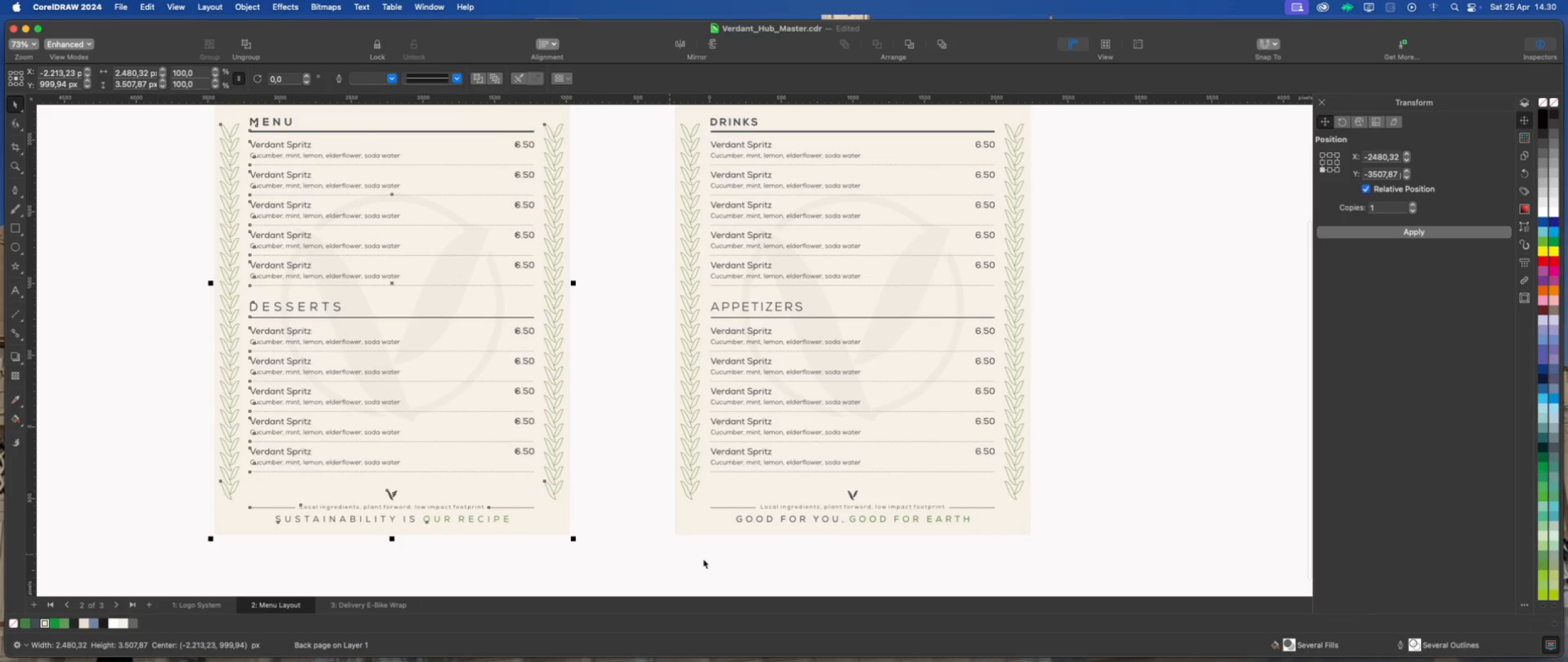 
left_click([805, 550])
 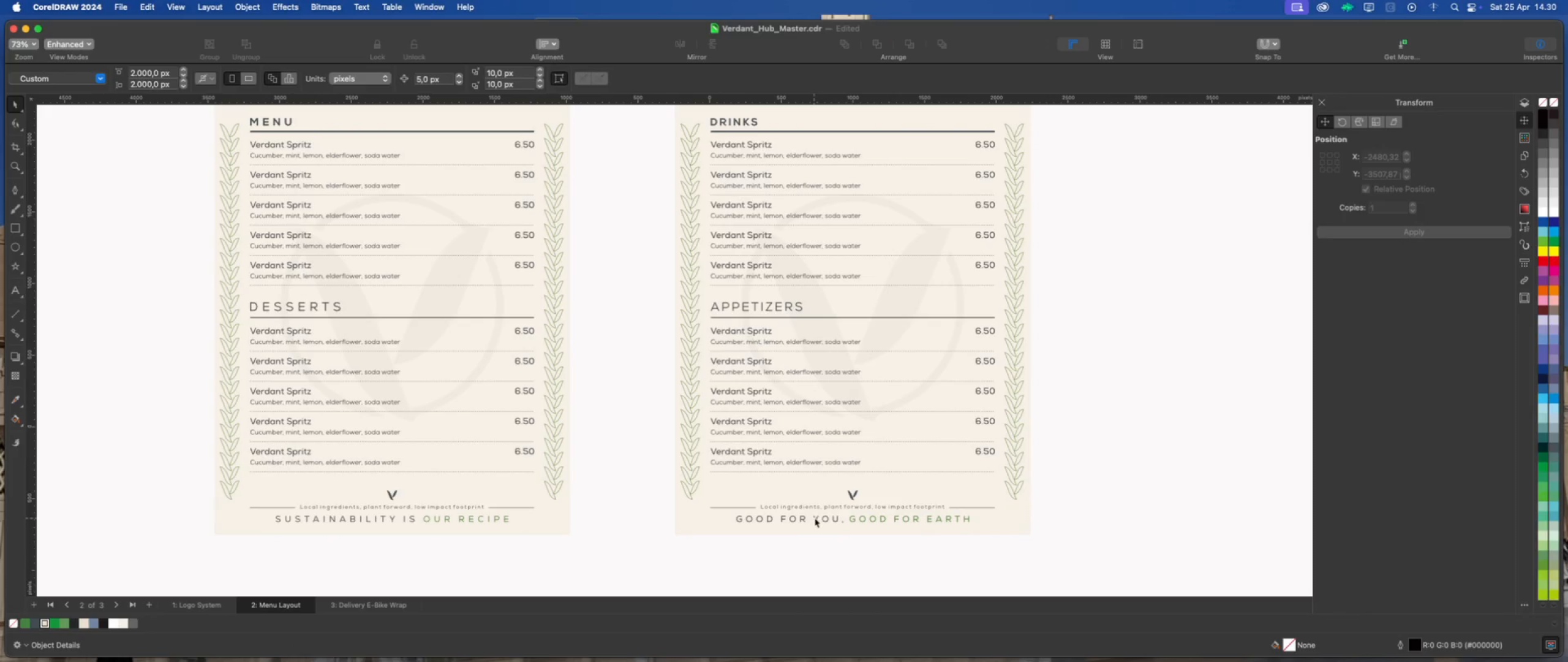 
left_click([816, 517])
 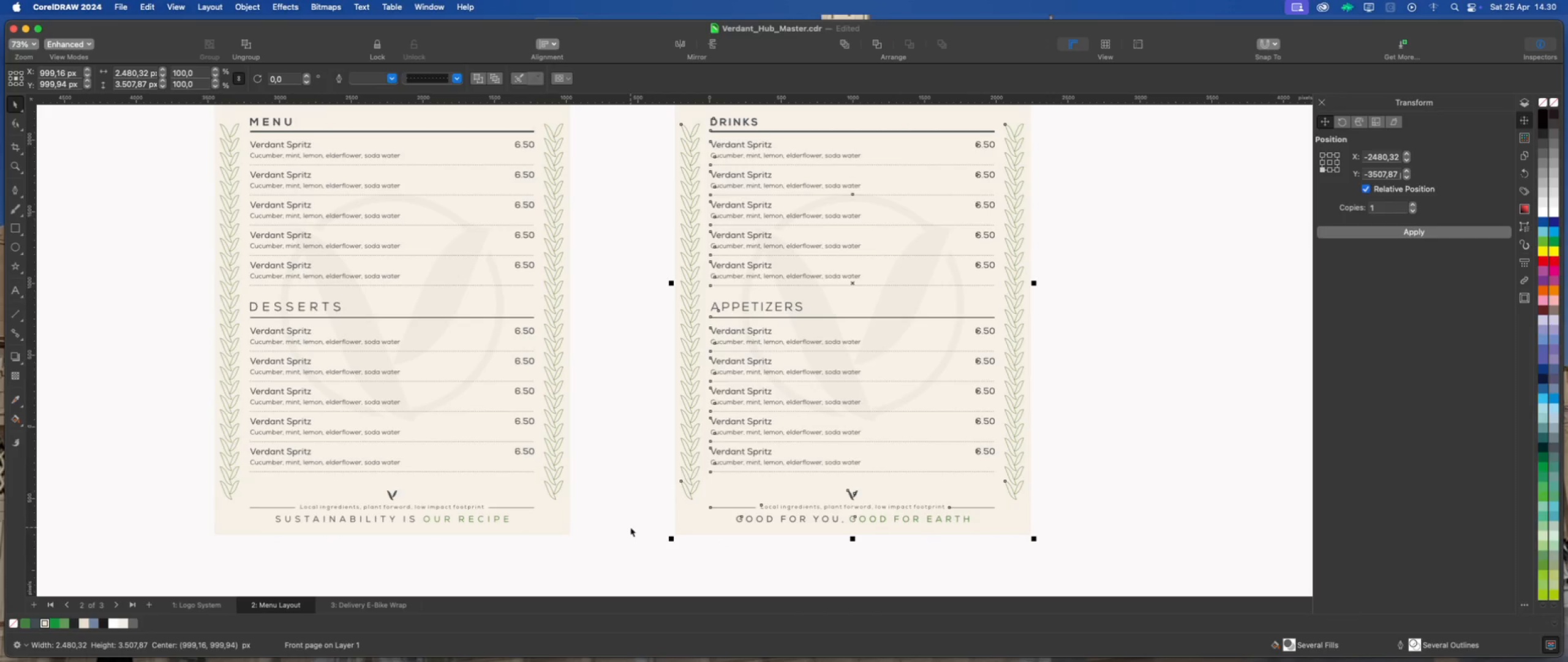 
scroll: coordinate [630, 527], scroll_direction: down, amount: 2.0
 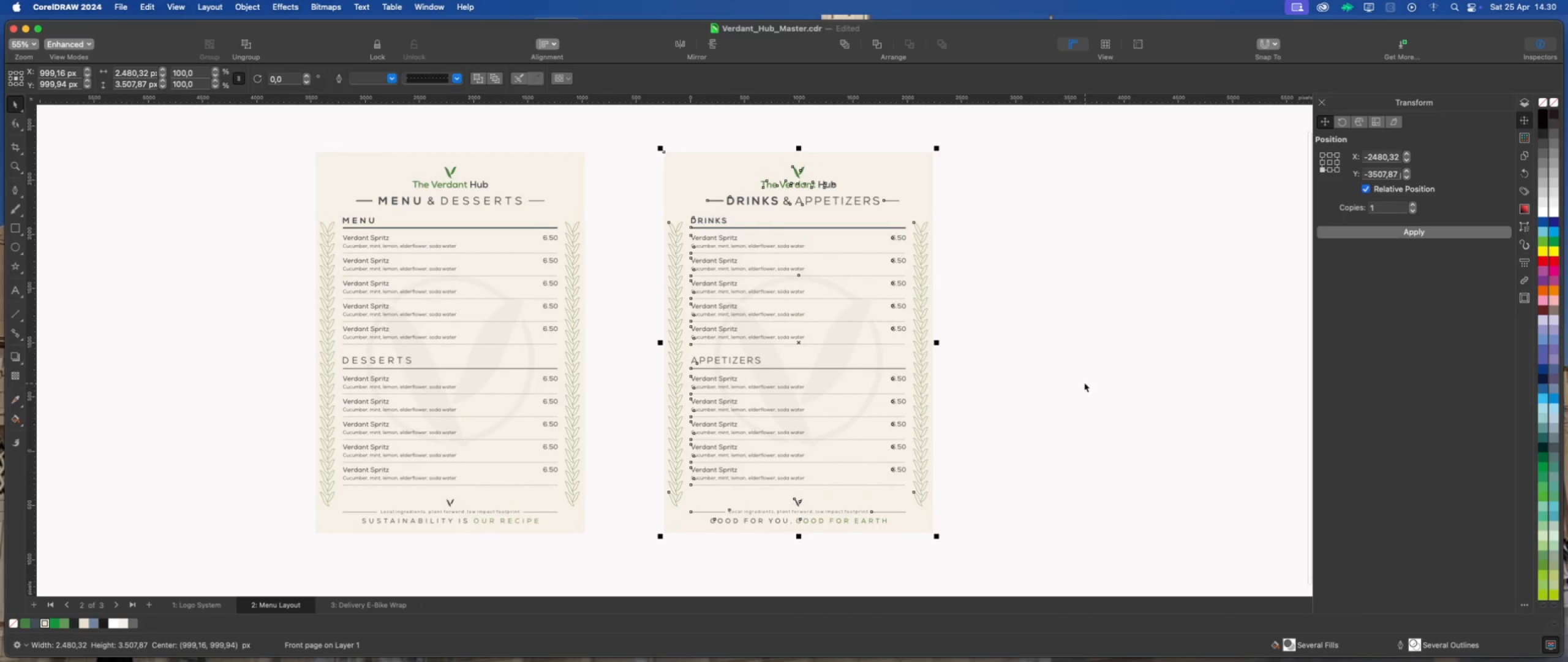 
key(Meta+U)
 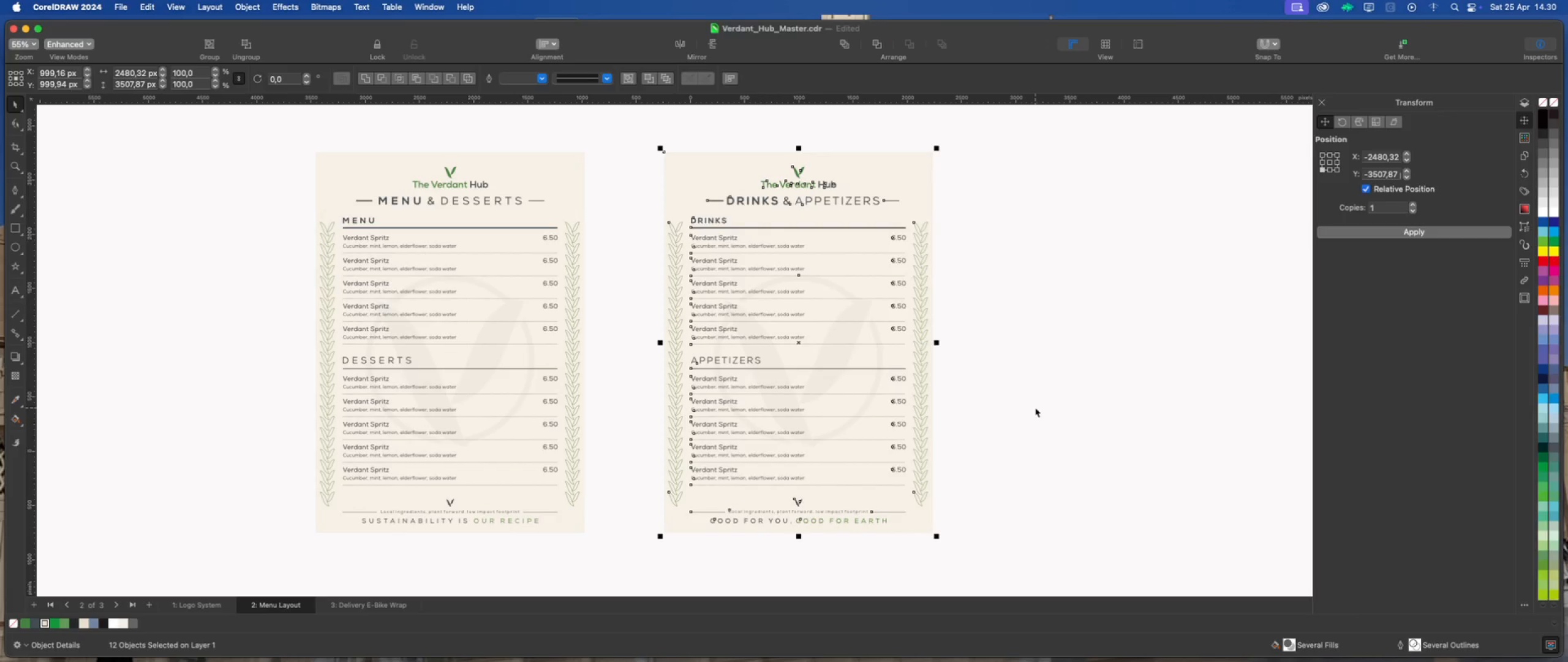 
left_click([1035, 408])
 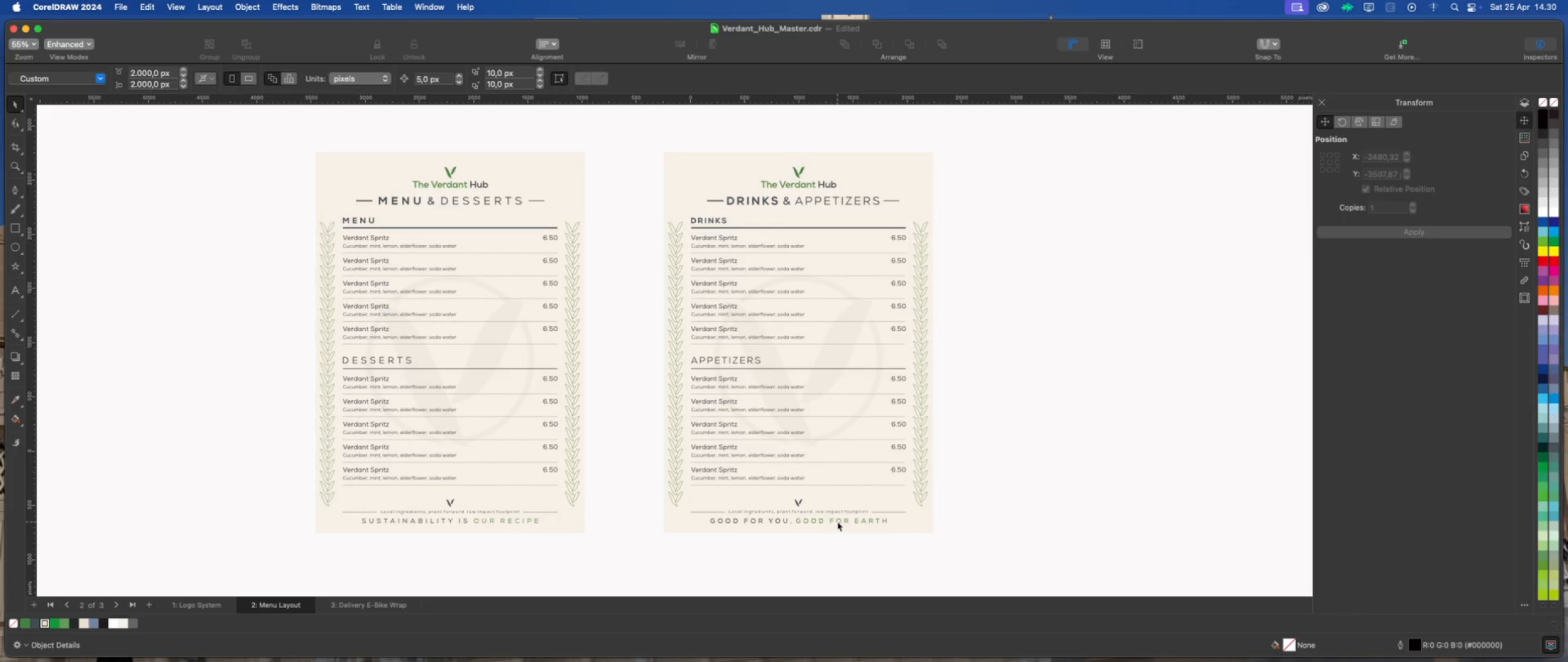 
left_click([837, 522])
 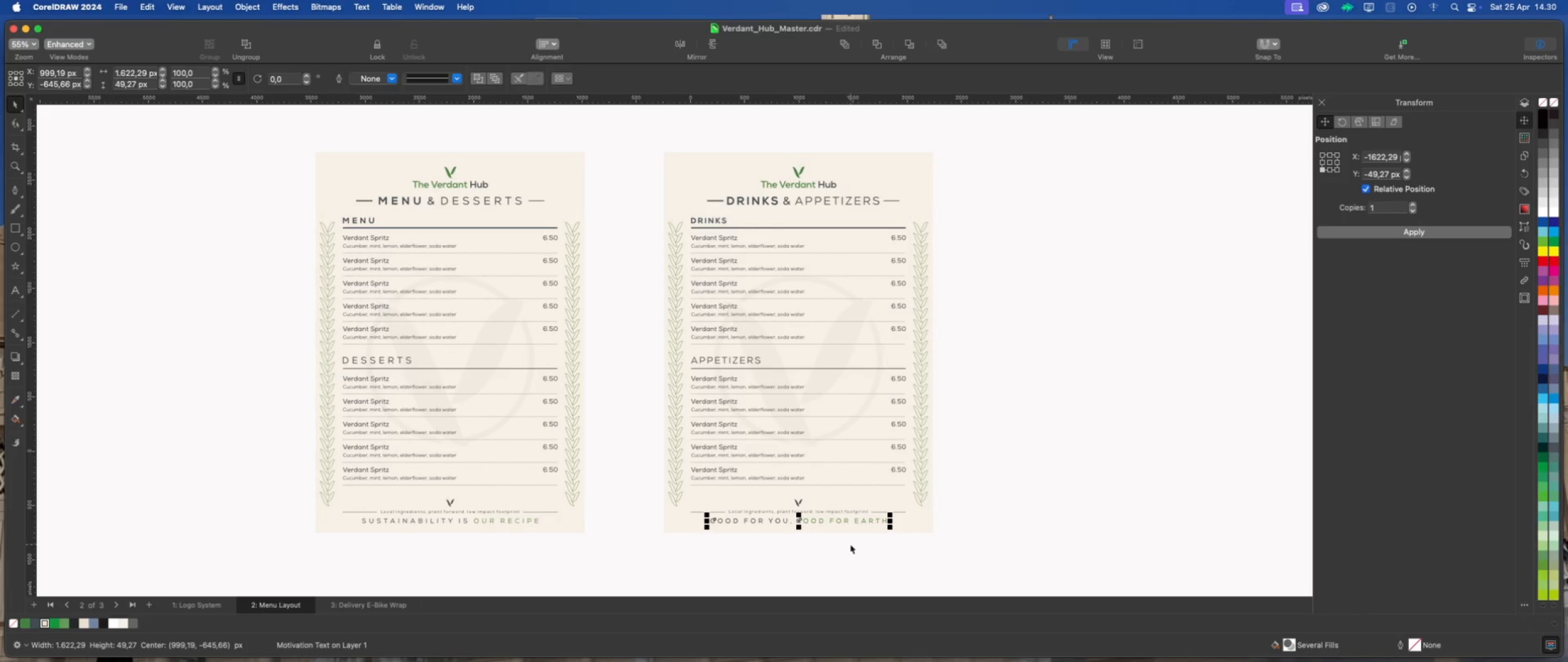 
key(Meta+C)
 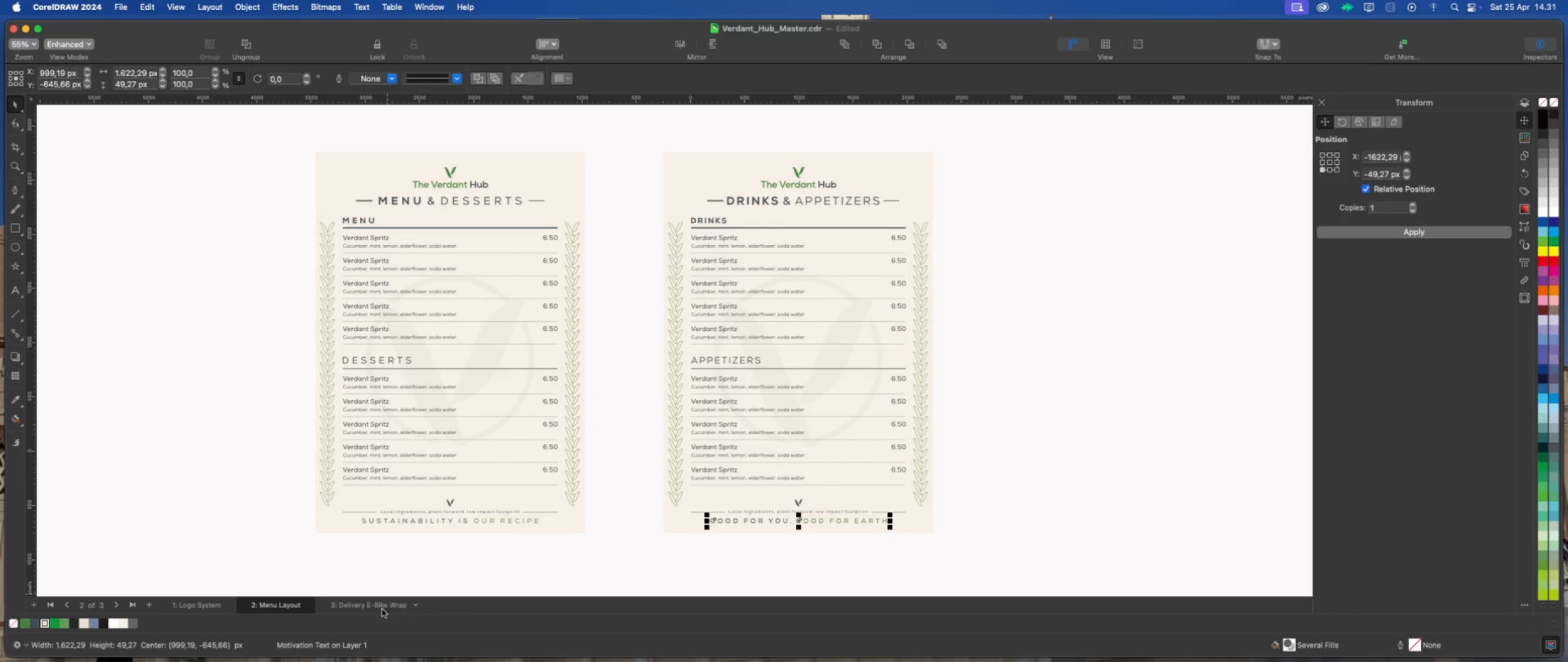 
left_click([382, 608])
 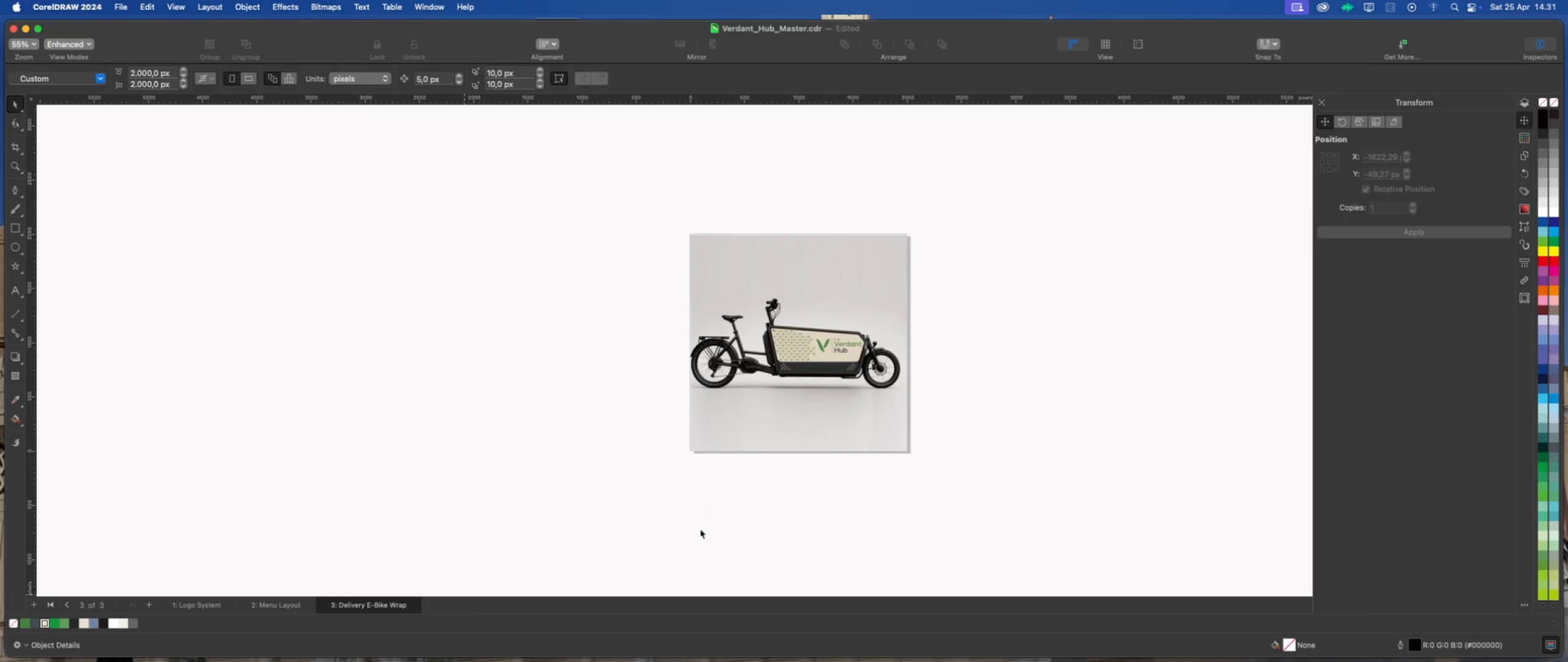 
left_click([755, 506])
 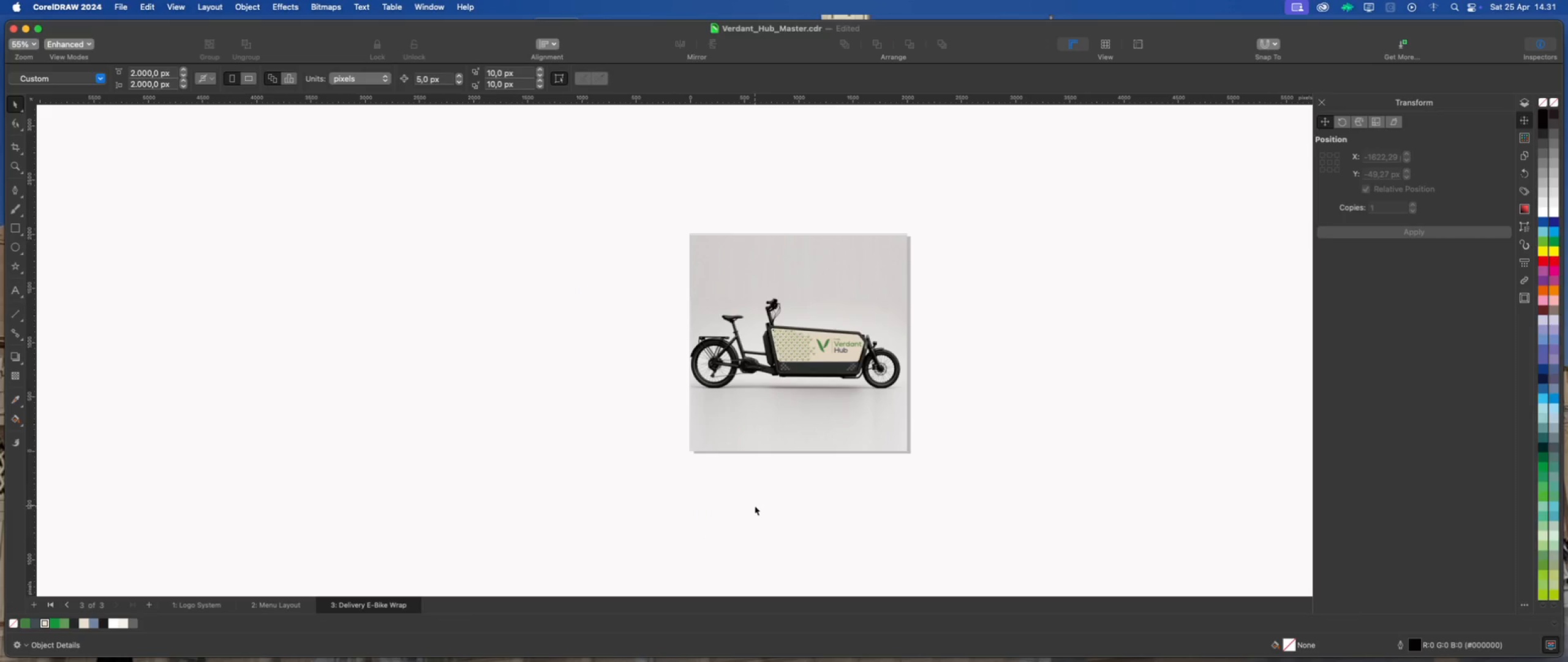 
key(Meta+V)
 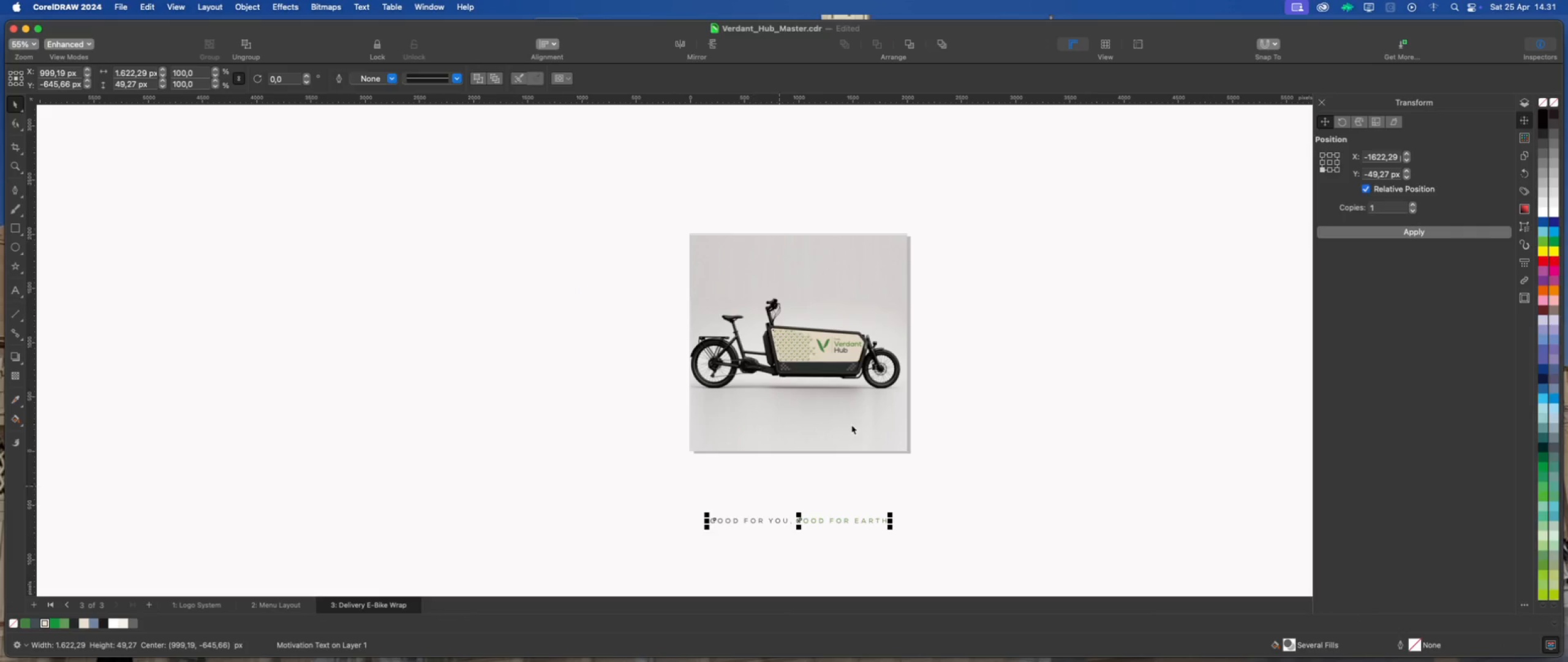 
scroll: coordinate [849, 448], scroll_direction: up, amount: 2.0
 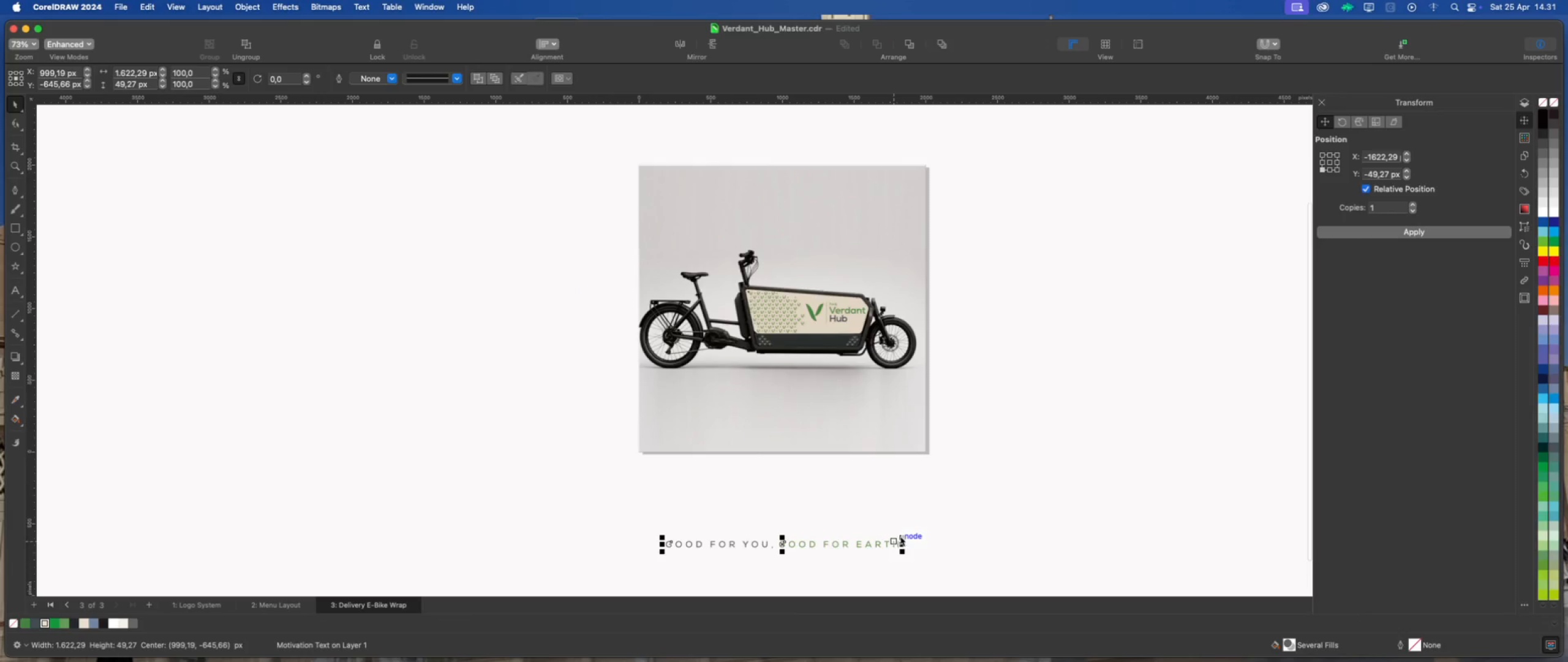 
left_click_drag(start_coordinate=[902, 536], to_coordinate=[832, 538])
 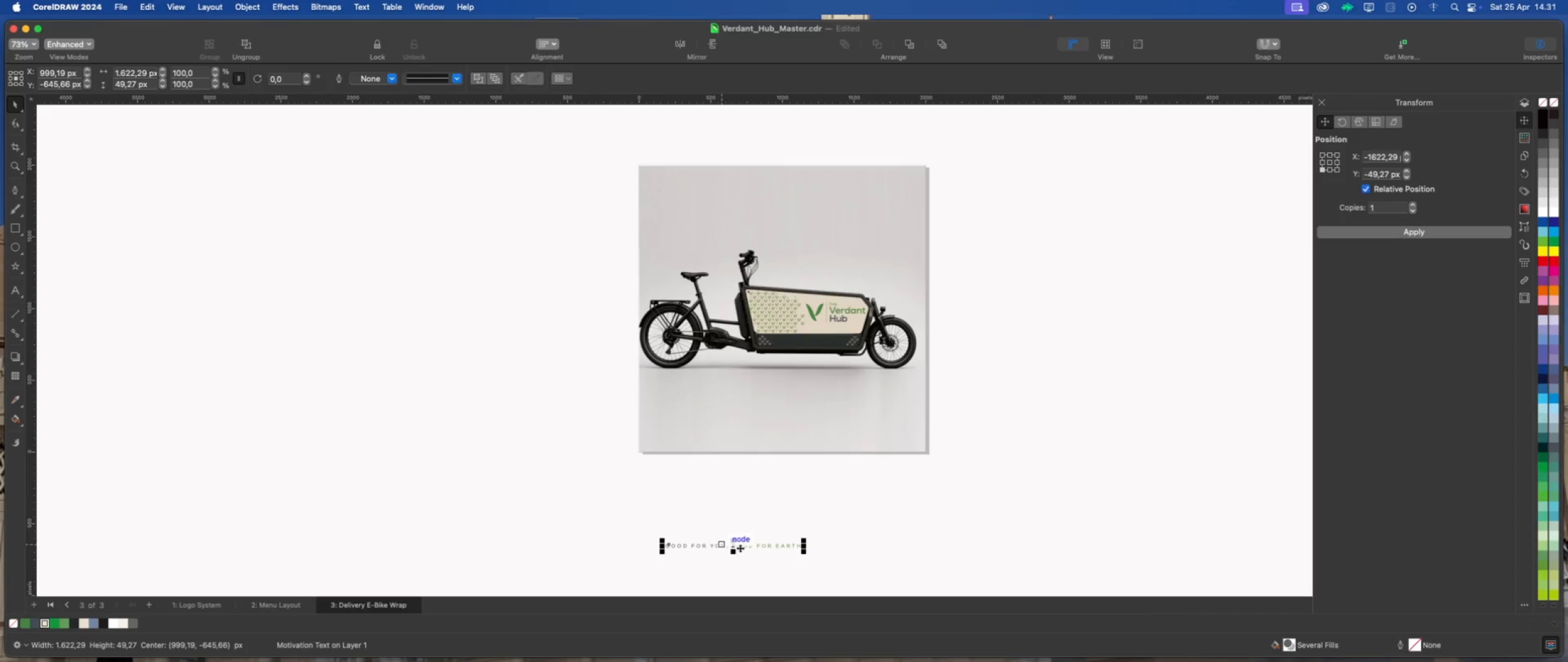 
left_click_drag(start_coordinate=[735, 547], to_coordinate=[837, 330])
 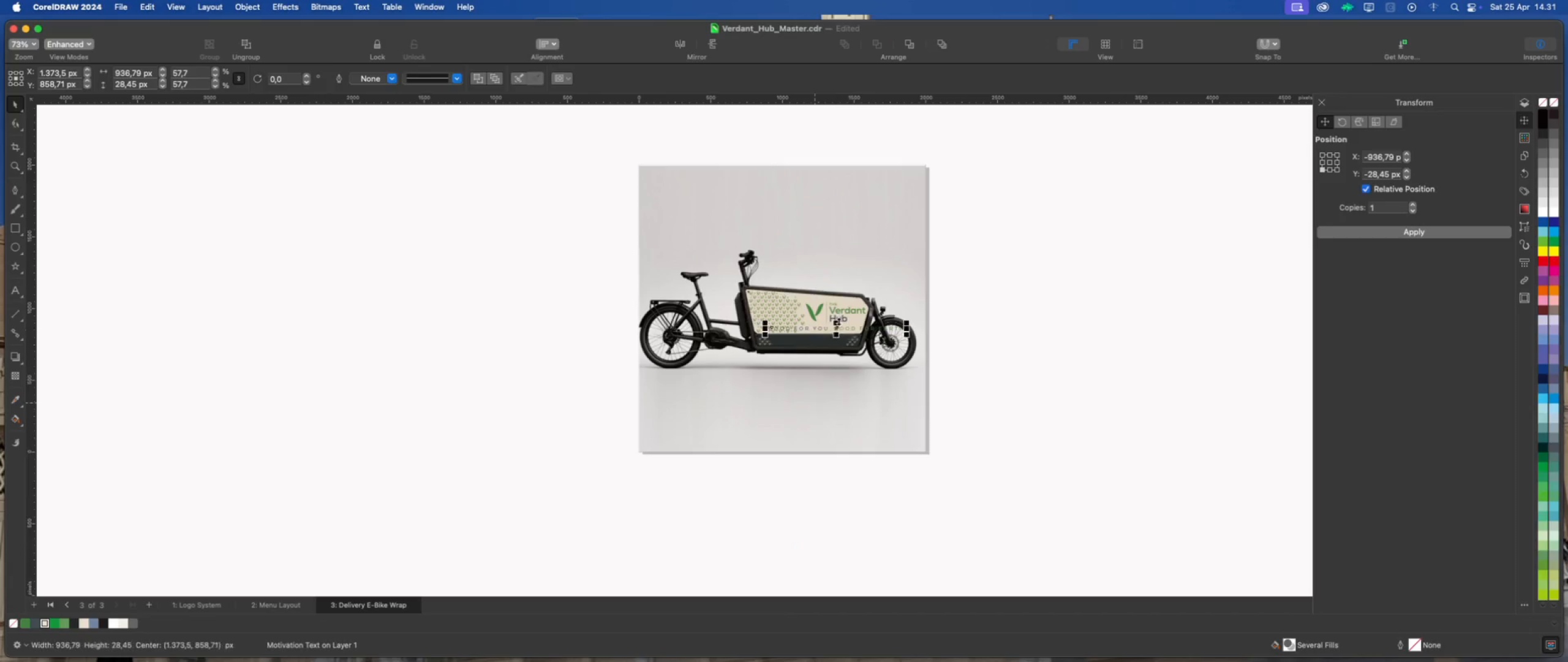 
scroll: coordinate [839, 317], scroll_direction: up, amount: 11.0
 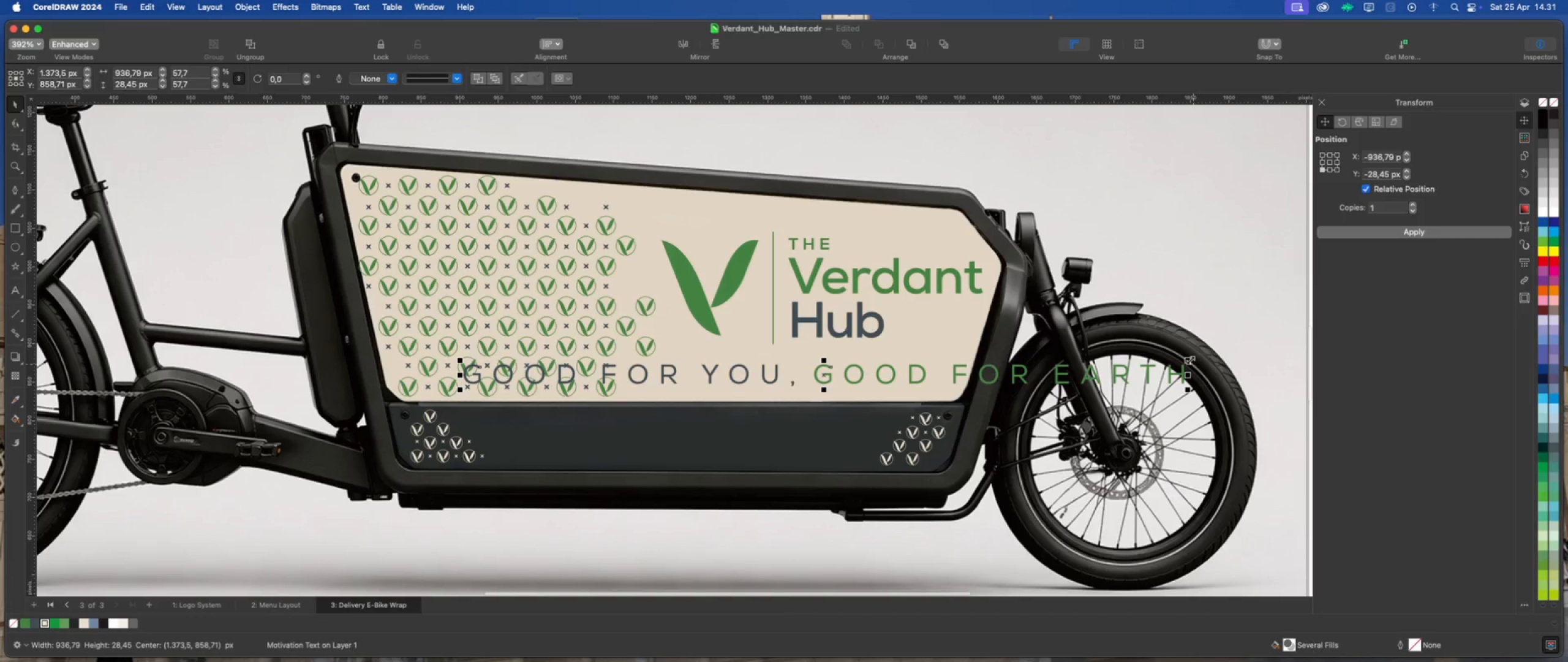 
left_click_drag(start_coordinate=[1189, 359], to_coordinate=[974, 365])
 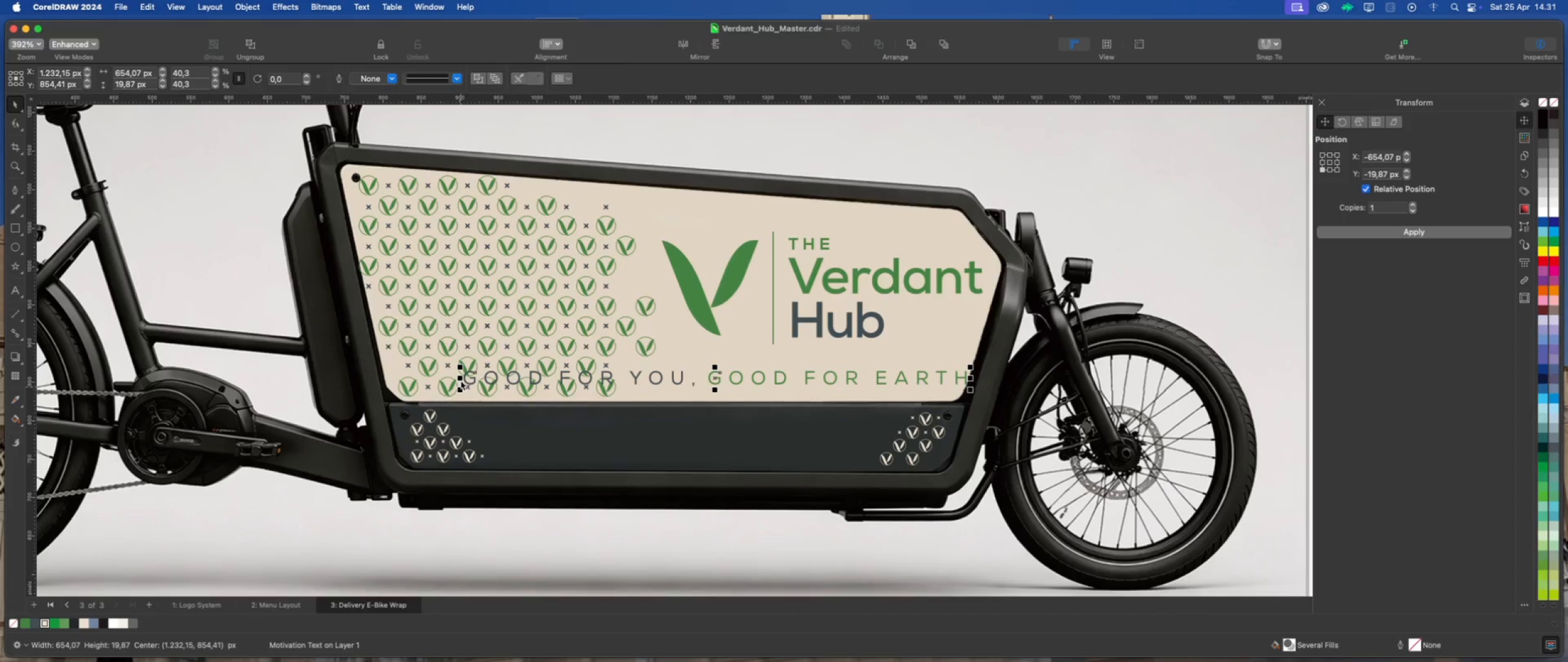 
left_click_drag(start_coordinate=[460, 367], to_coordinate=[656, 371])
 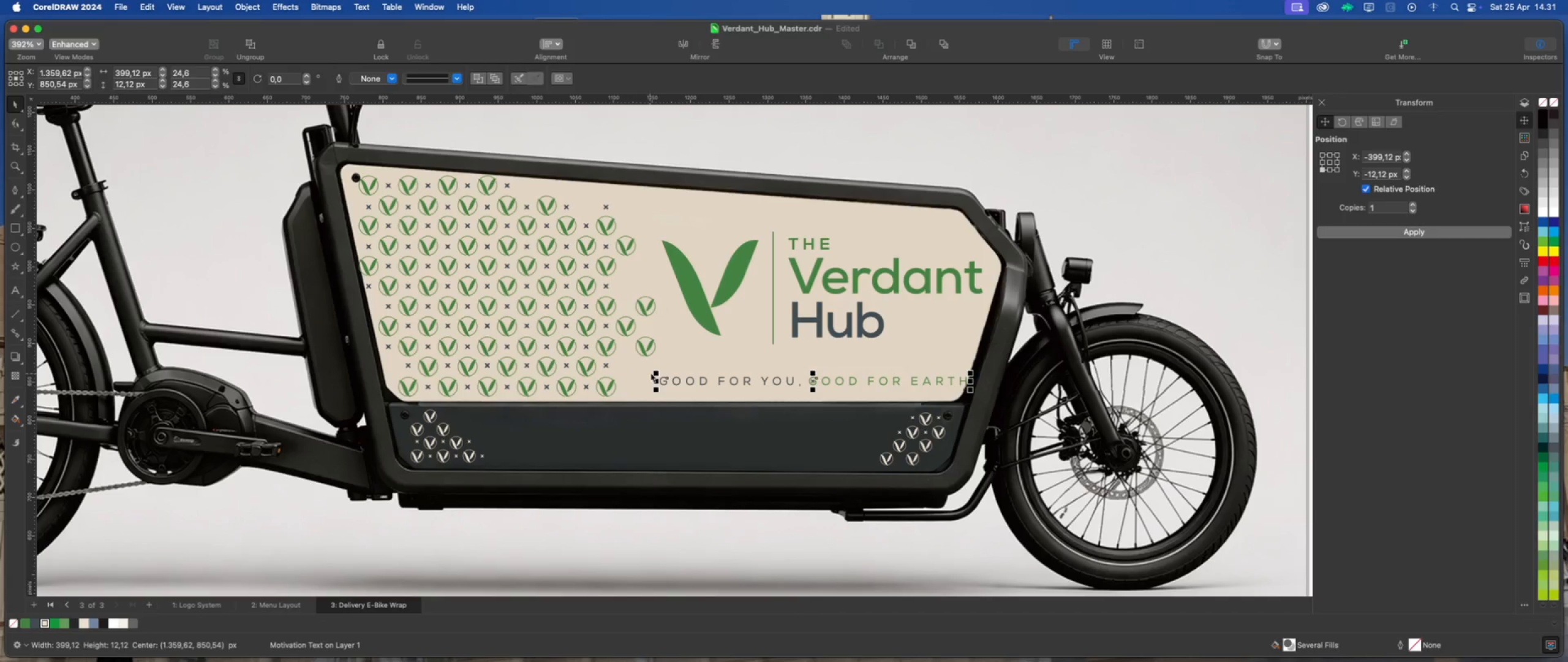 
left_click_drag(start_coordinate=[657, 370], to_coordinate=[629, 363])
 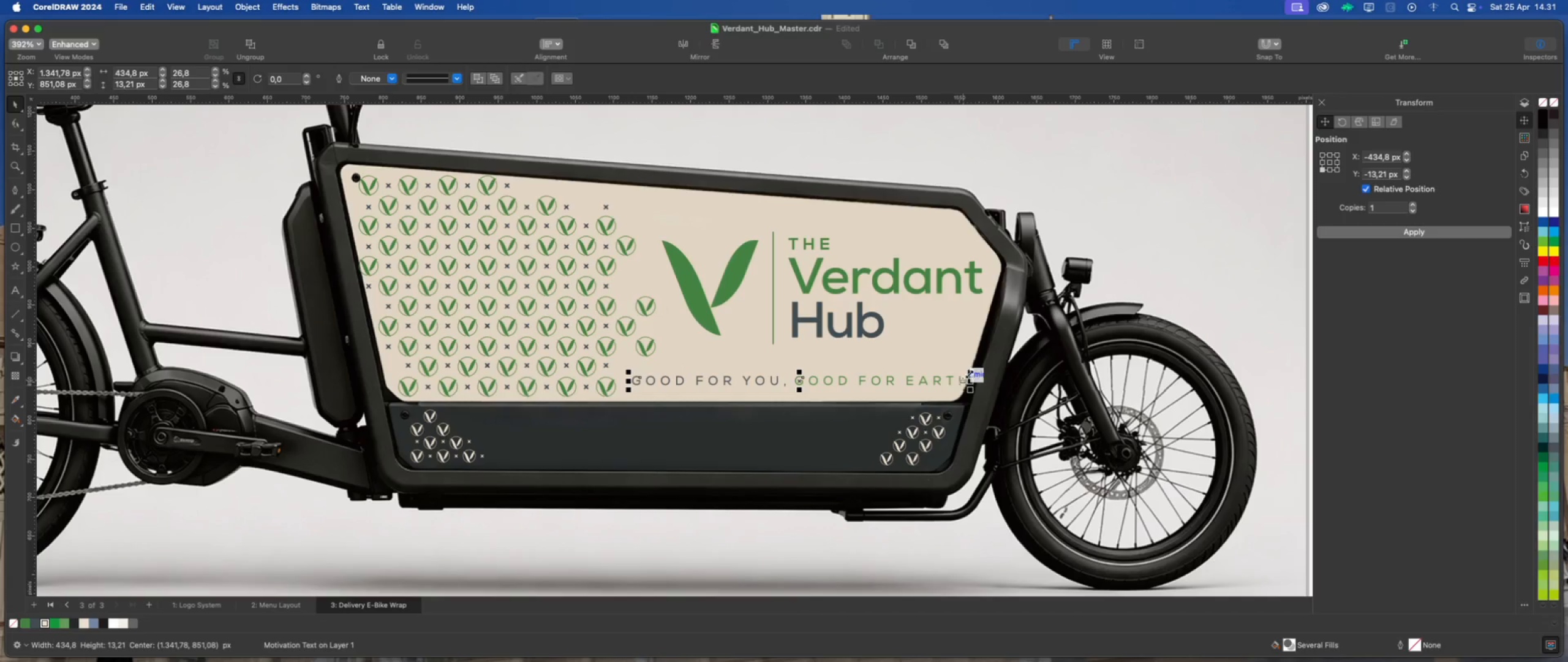 
left_click_drag(start_coordinate=[970, 372], to_coordinate=[966, 373])
 